 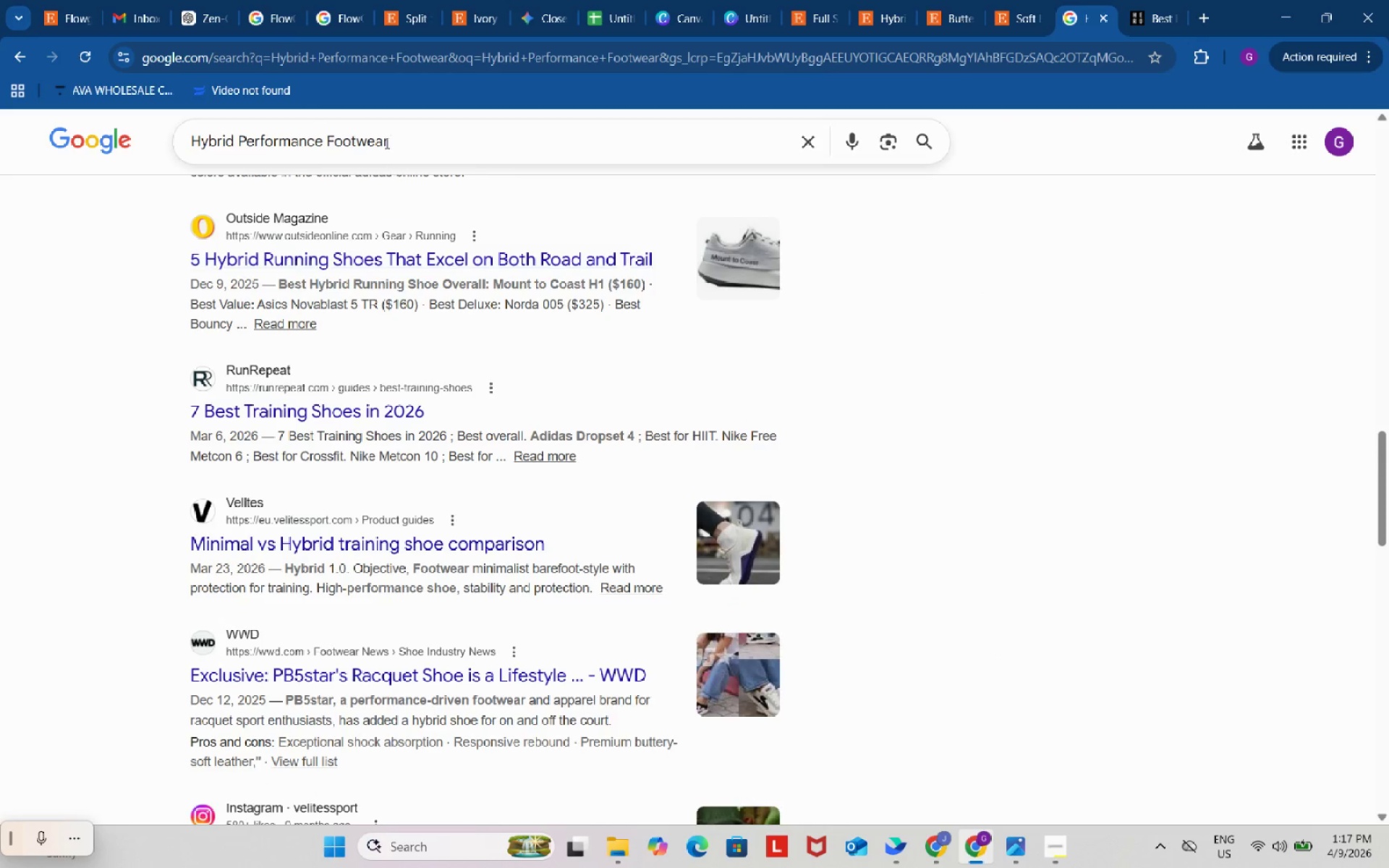 
left_click([474, 135])
 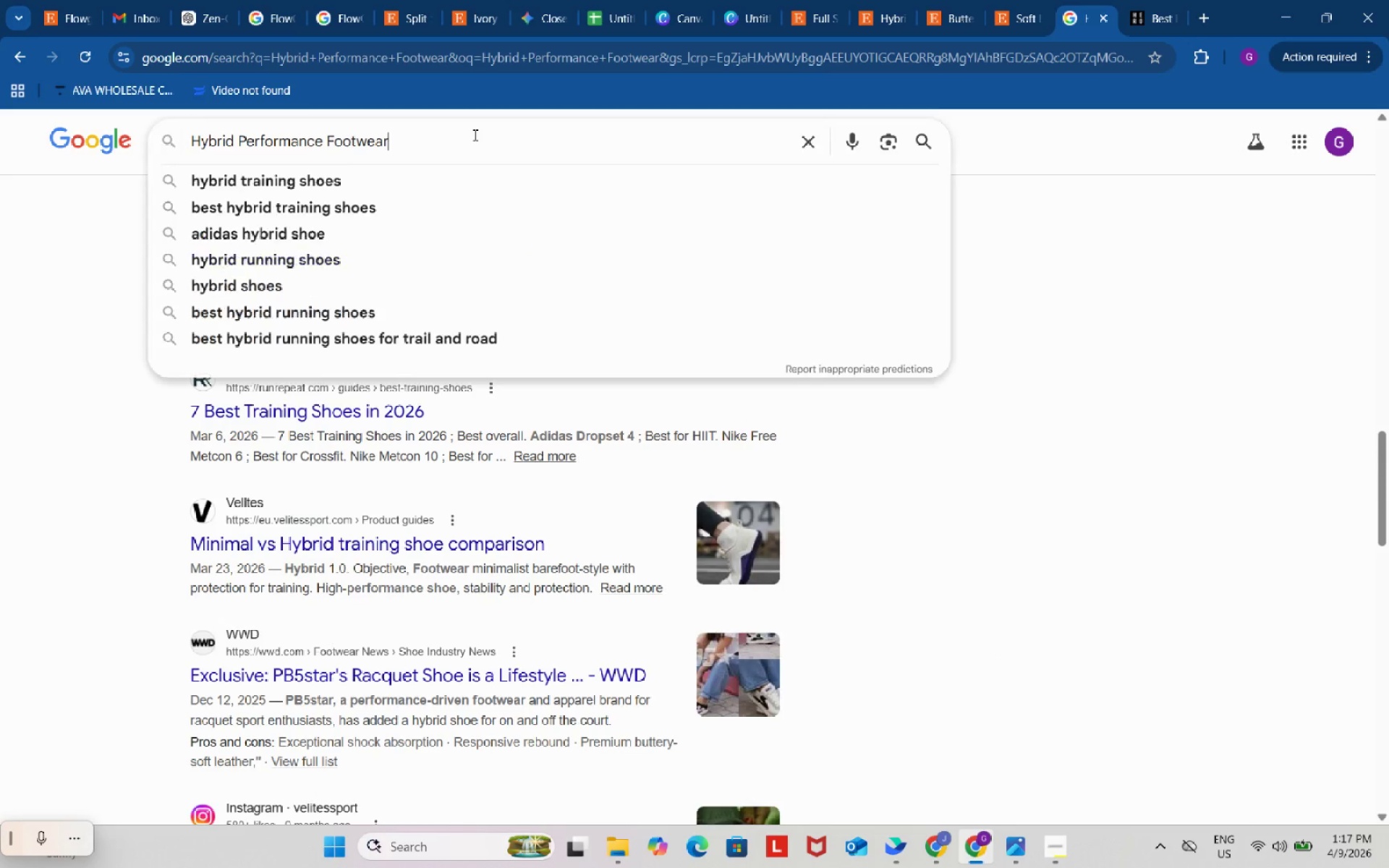 
key(Space)
 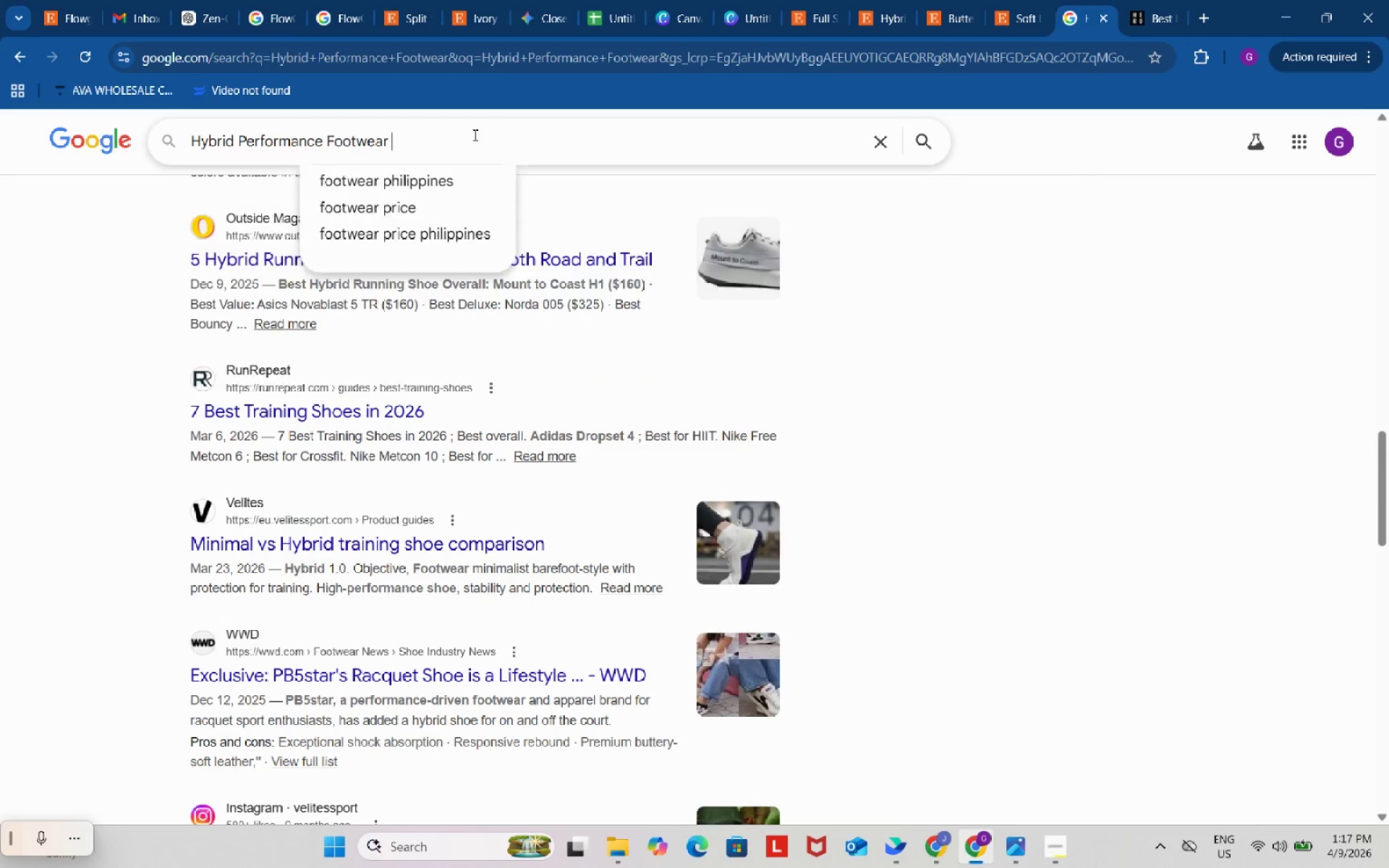 
key(Control+ControlLeft)
 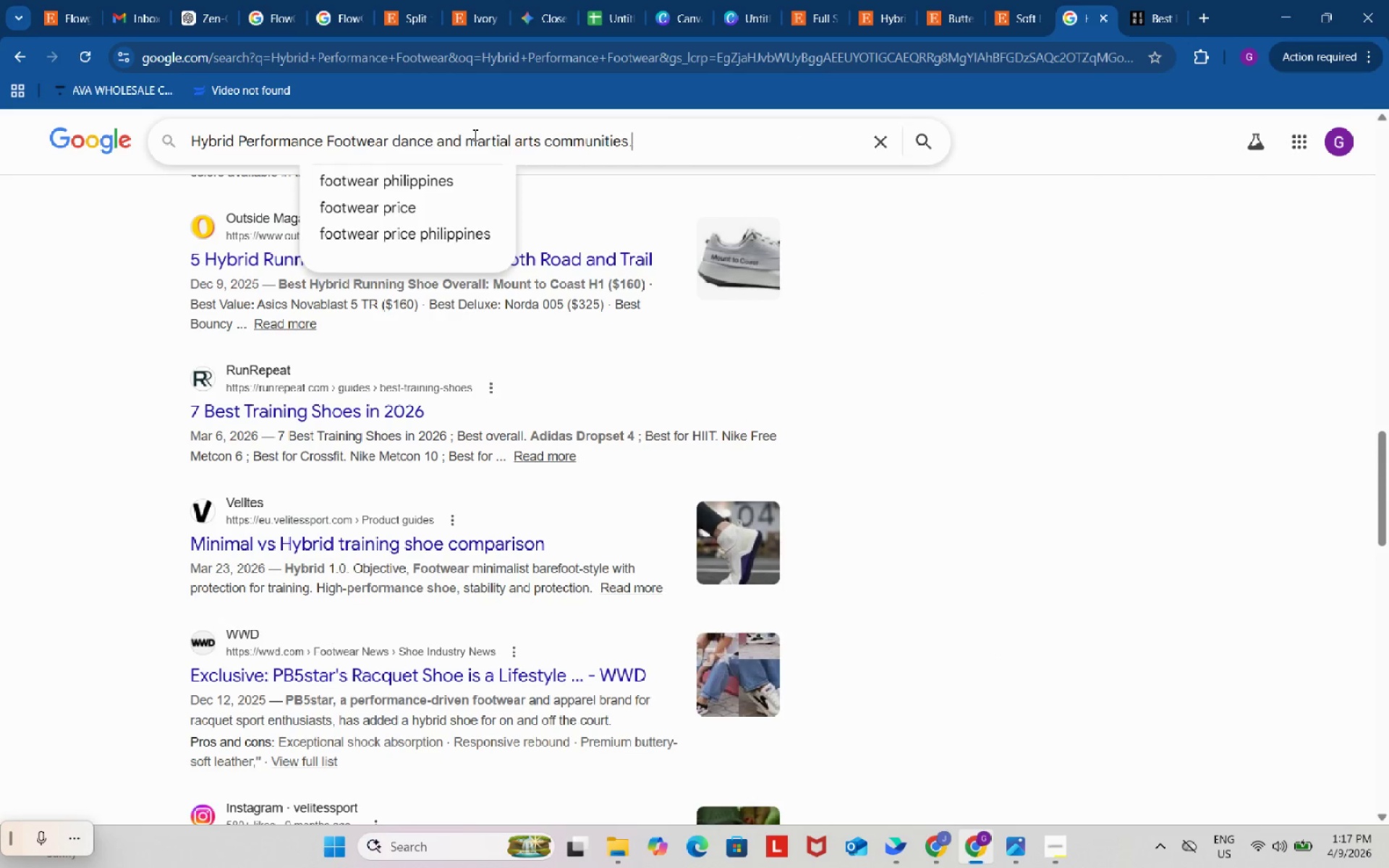 
key(Control+V)
 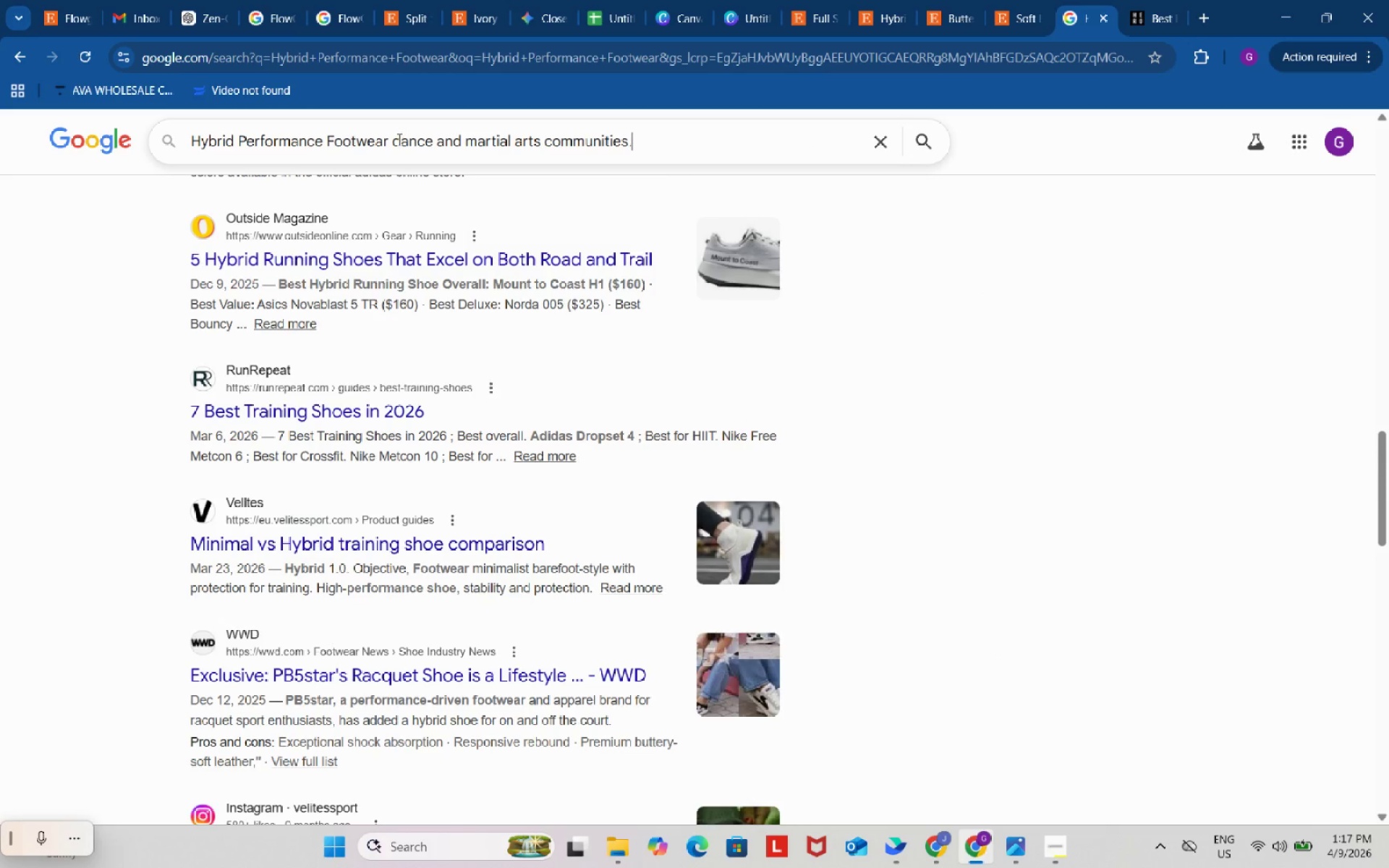 
left_click([394, 141])
 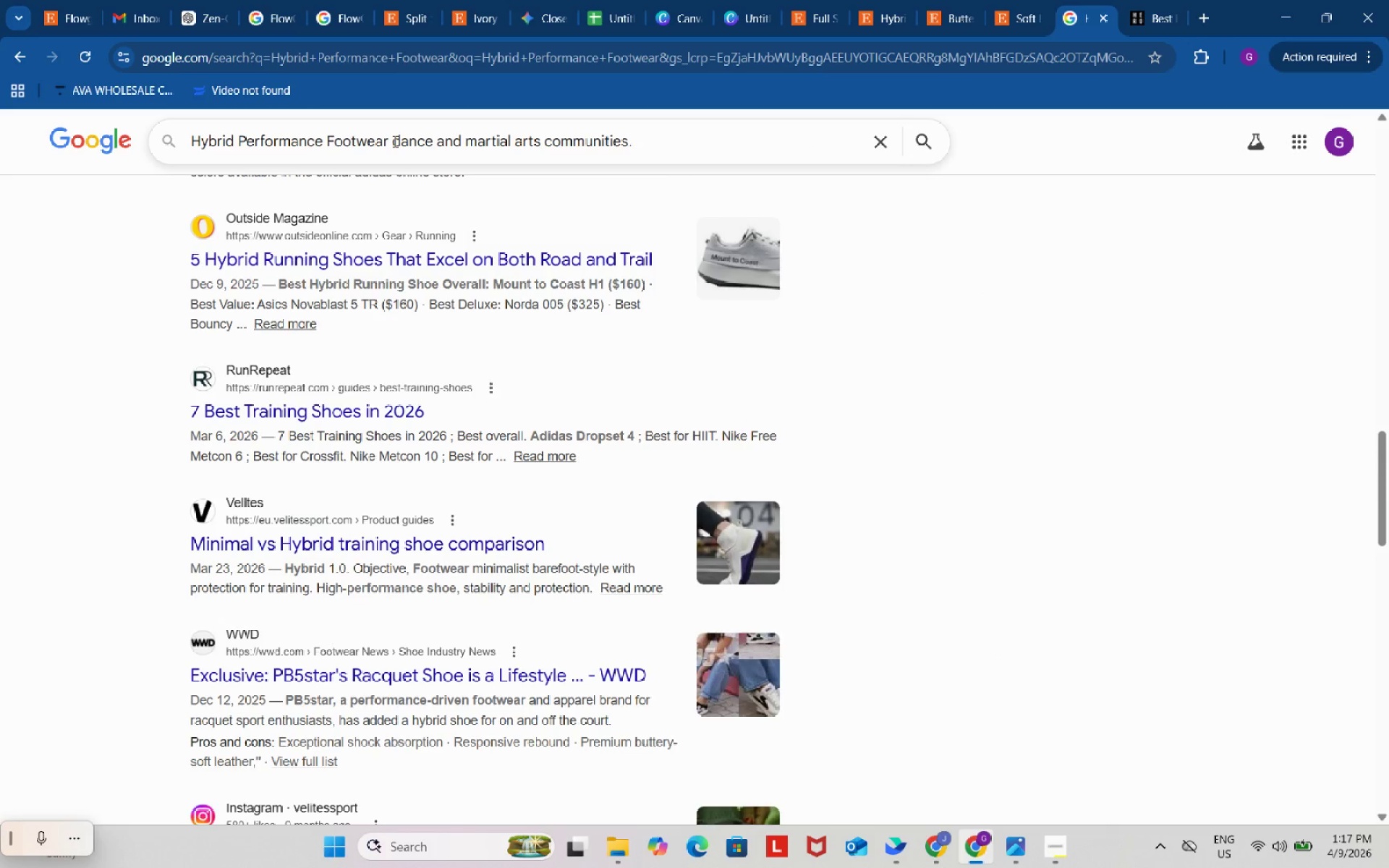 
type(for )
 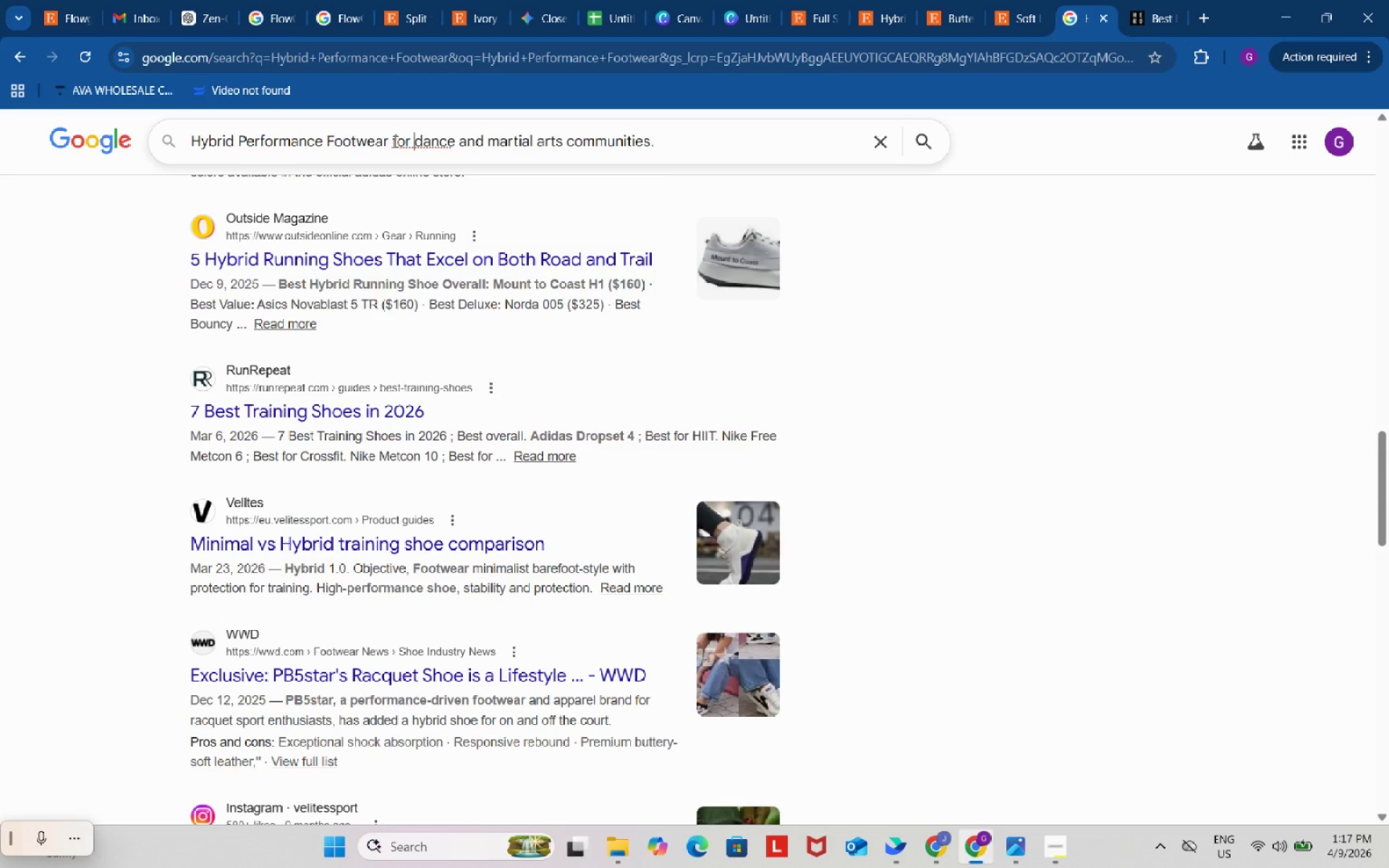 
key(Enter)
 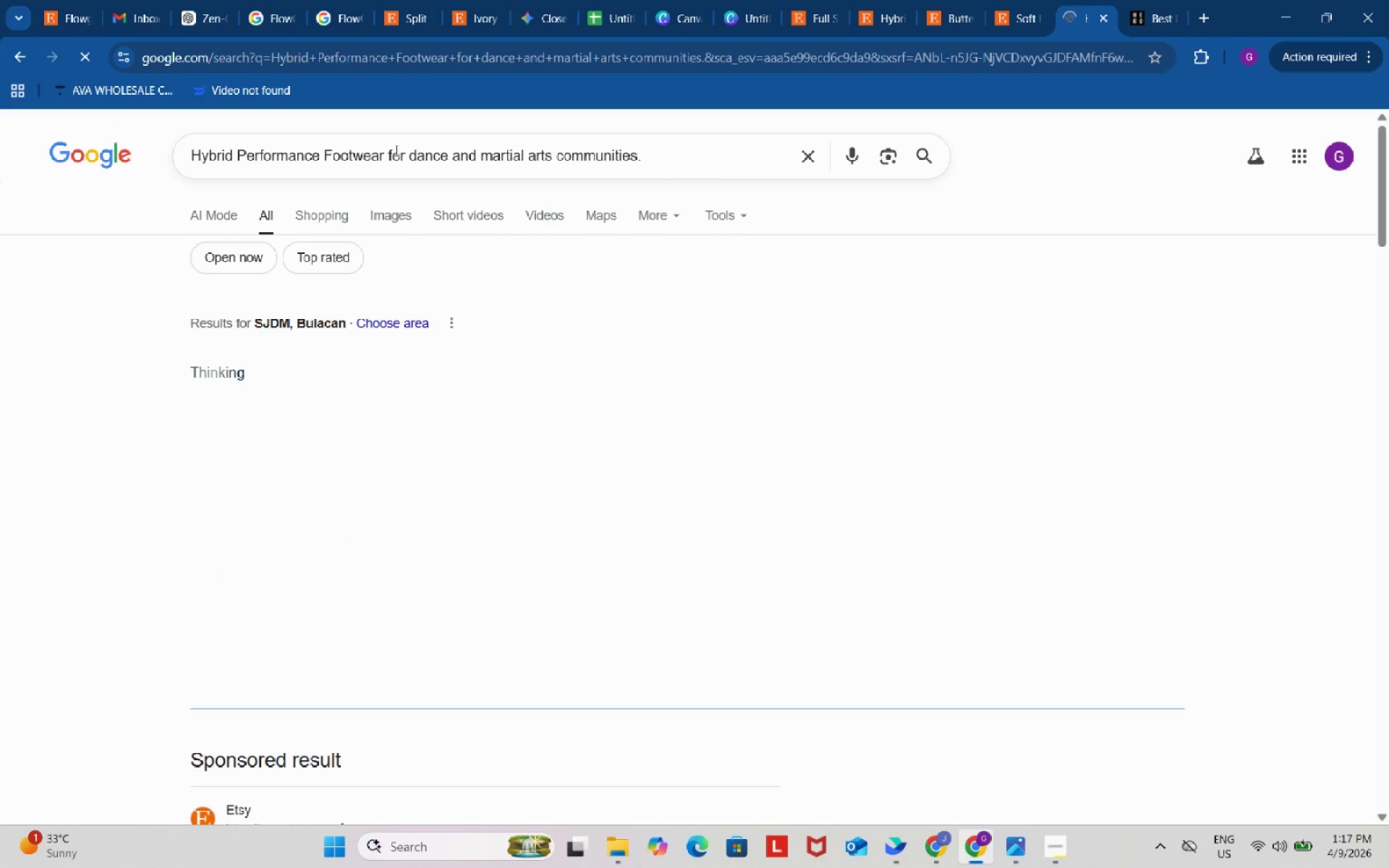 
mouse_move([524, 579])
 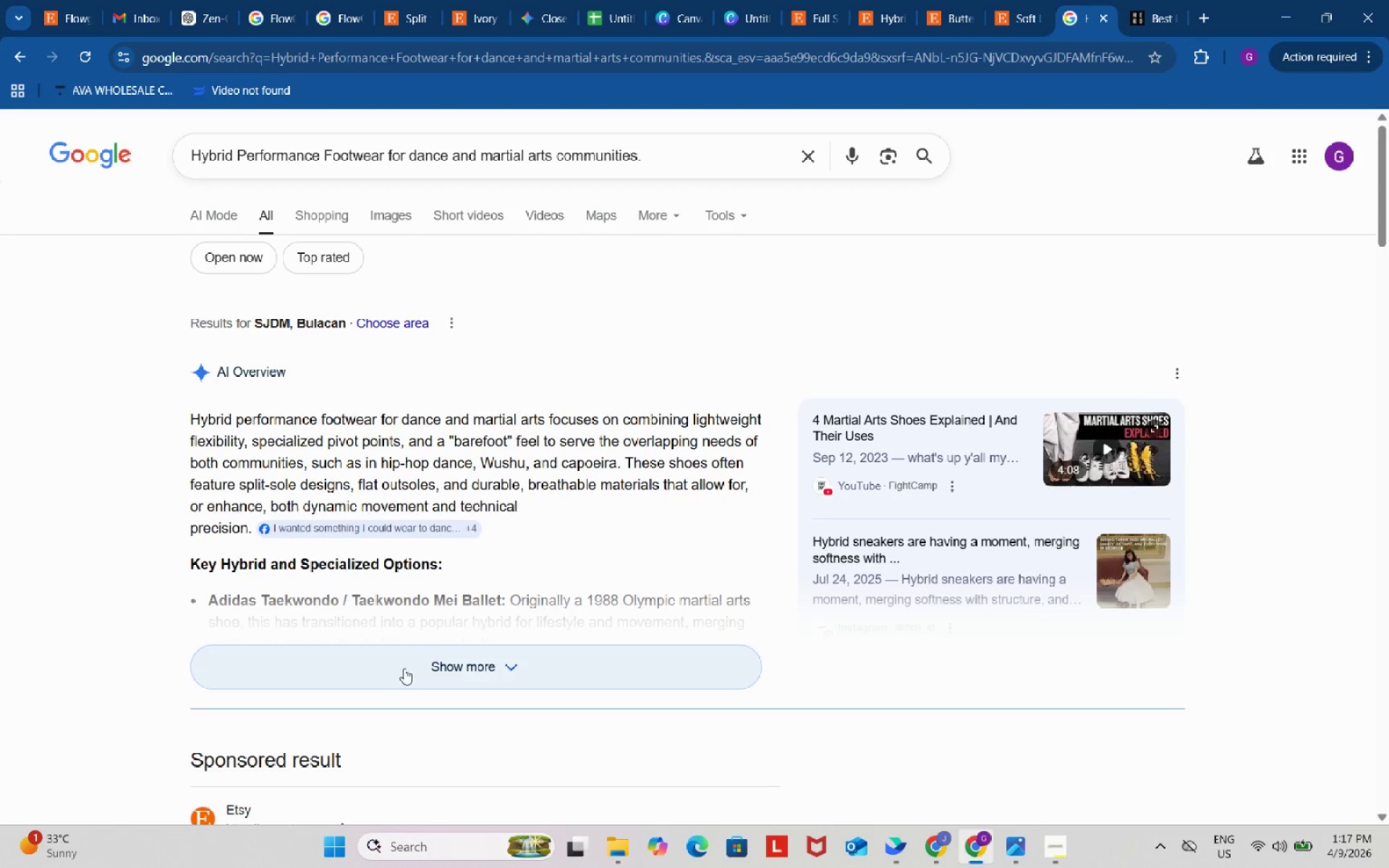 
left_click([404, 668])
 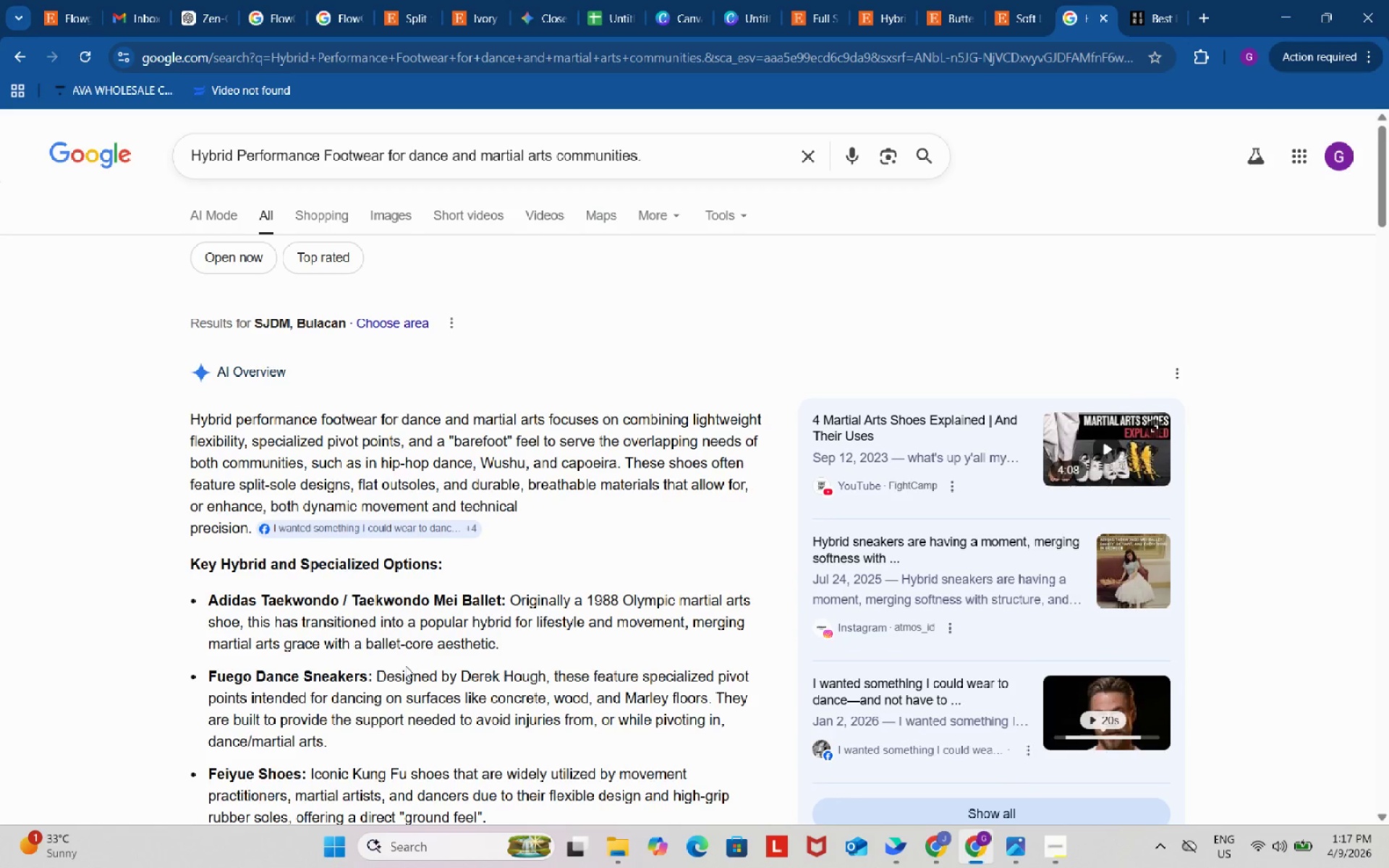 
scroll: coordinate [405, 665], scroll_direction: down, amount: 4.0
 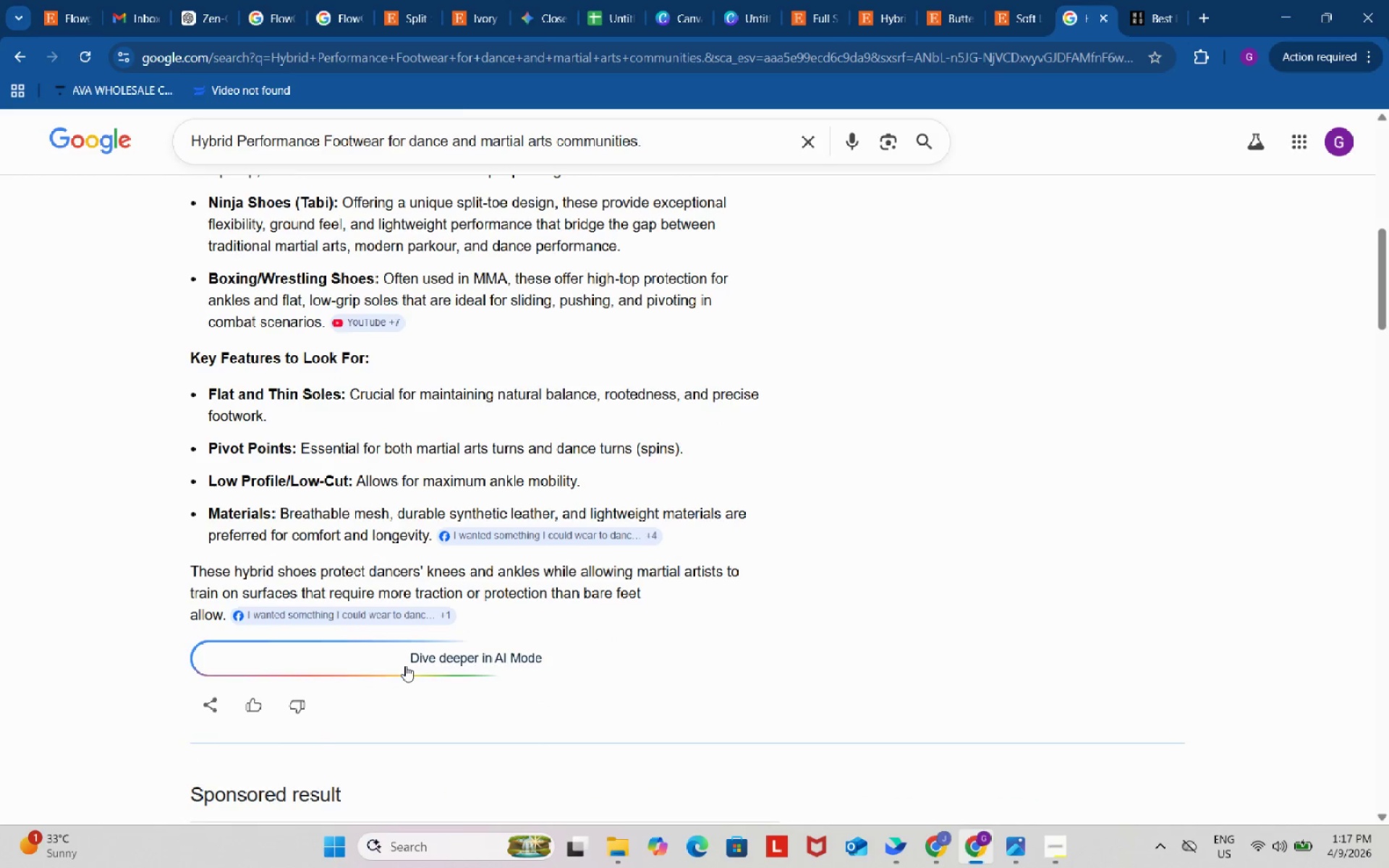 
scroll: coordinate [407, 661], scroll_direction: up, amount: 9.0
 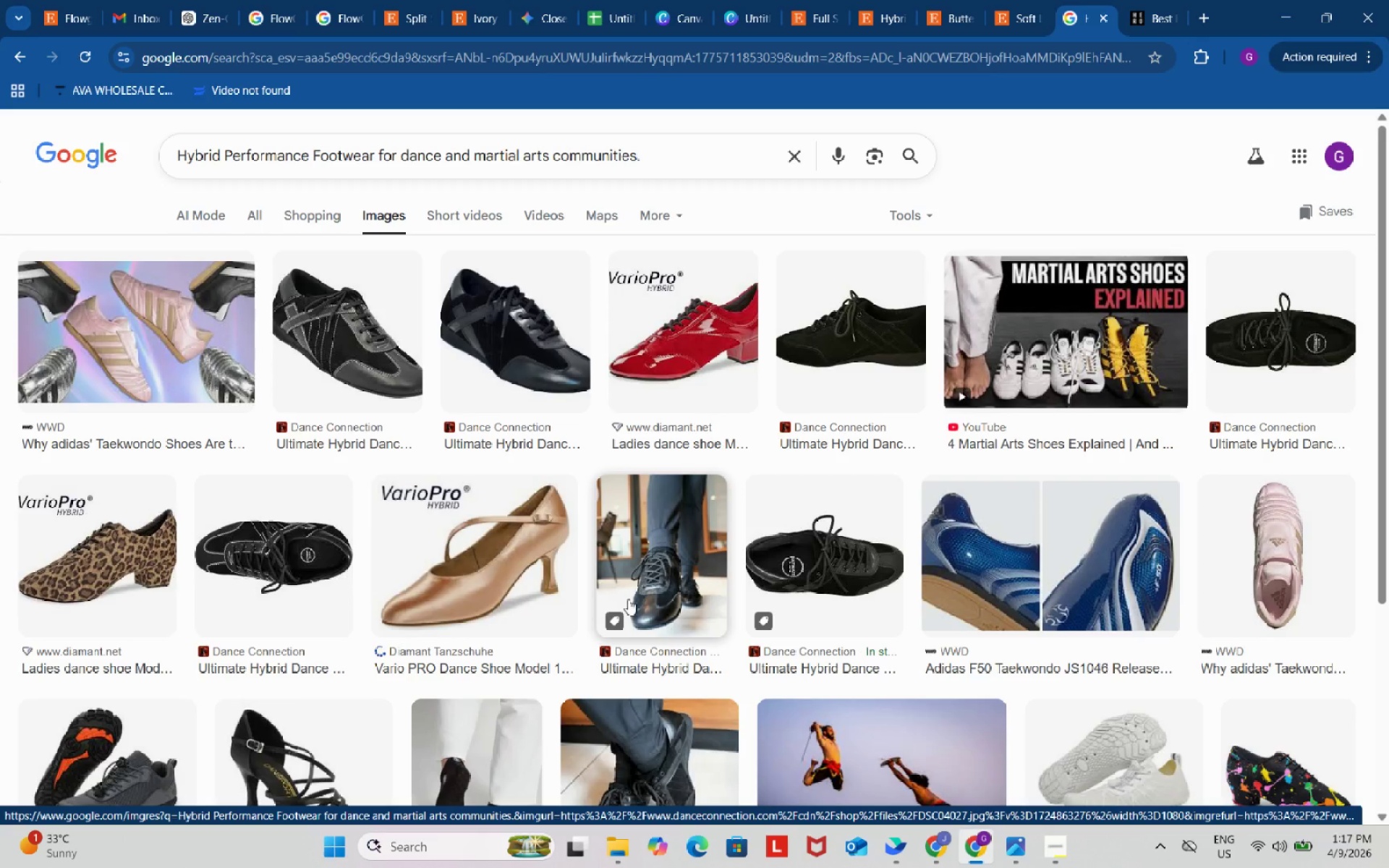 
wait(6.83)
 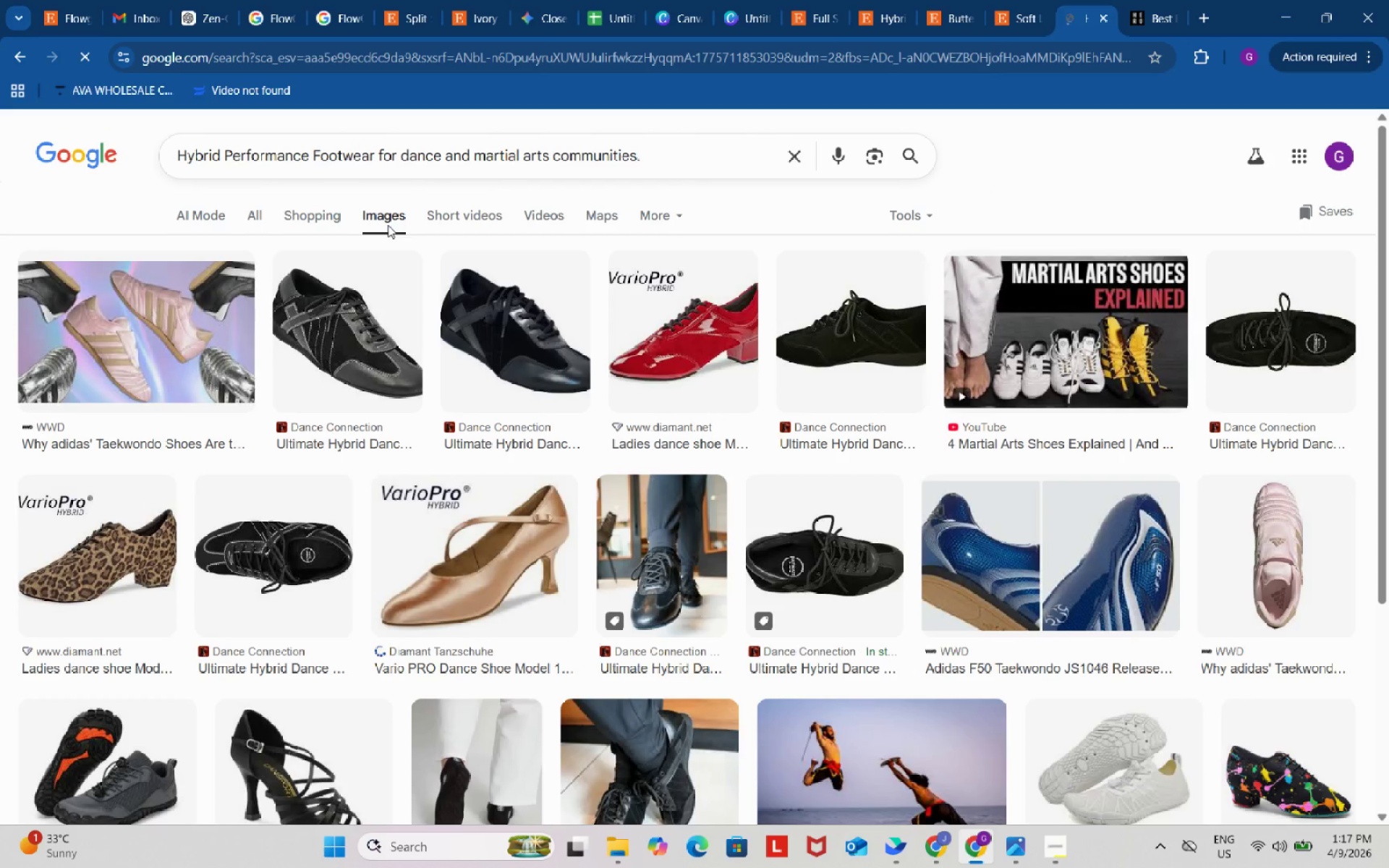 
scroll: coordinate [628, 600], scroll_direction: down, amount: 4.0
 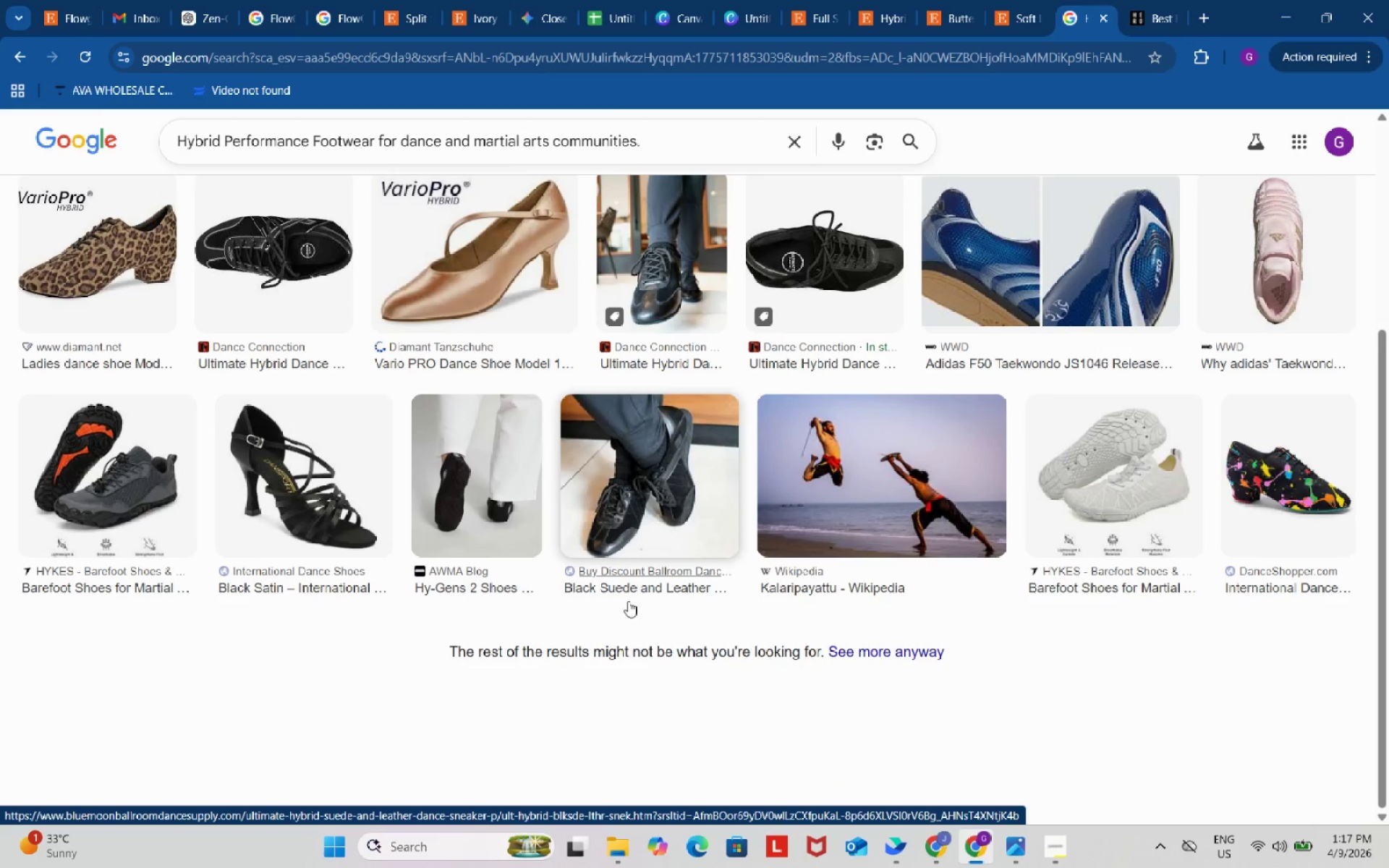 
scroll: coordinate [628, 601], scroll_direction: up, amount: 3.0
 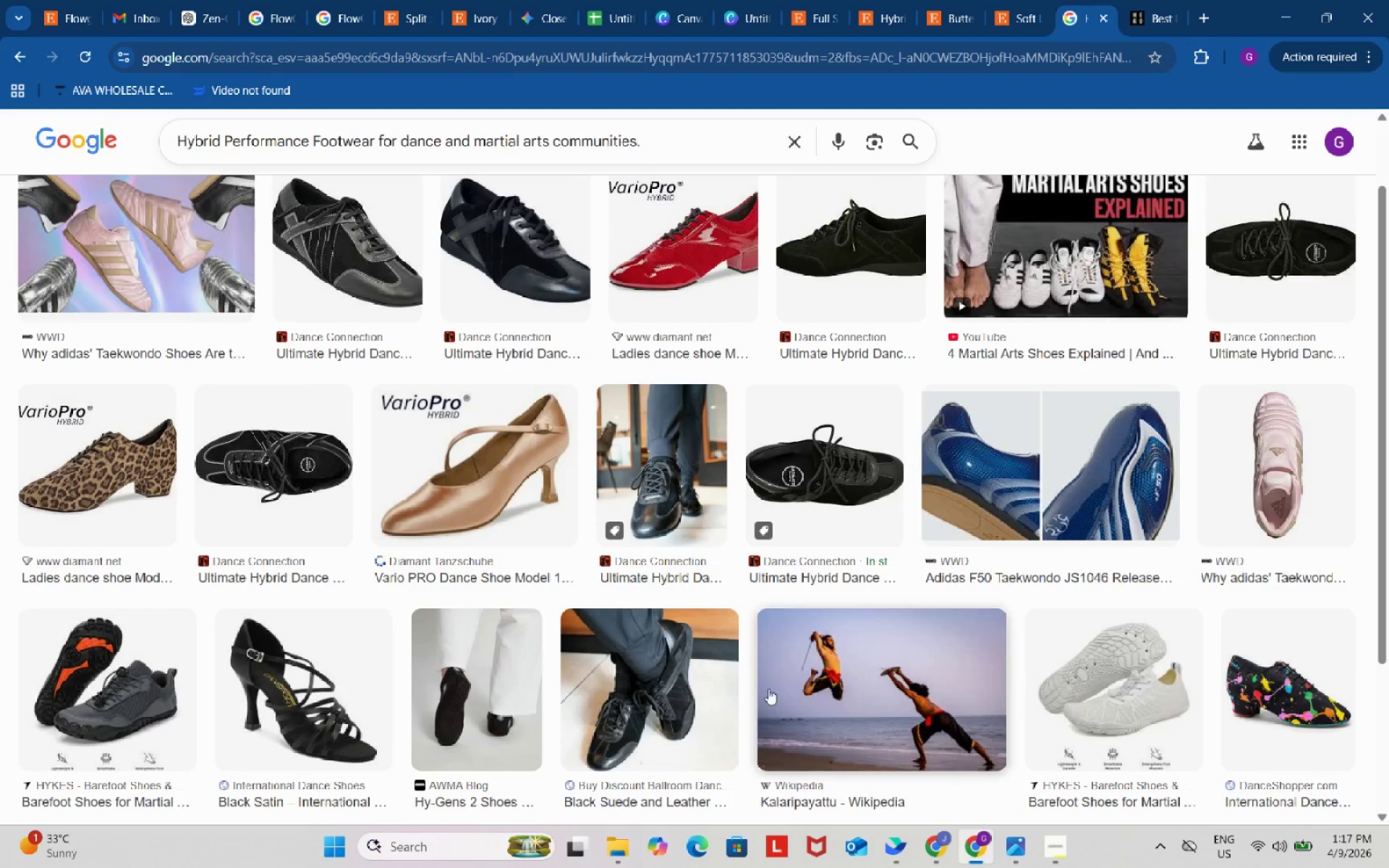 
left_click([942, 829])
 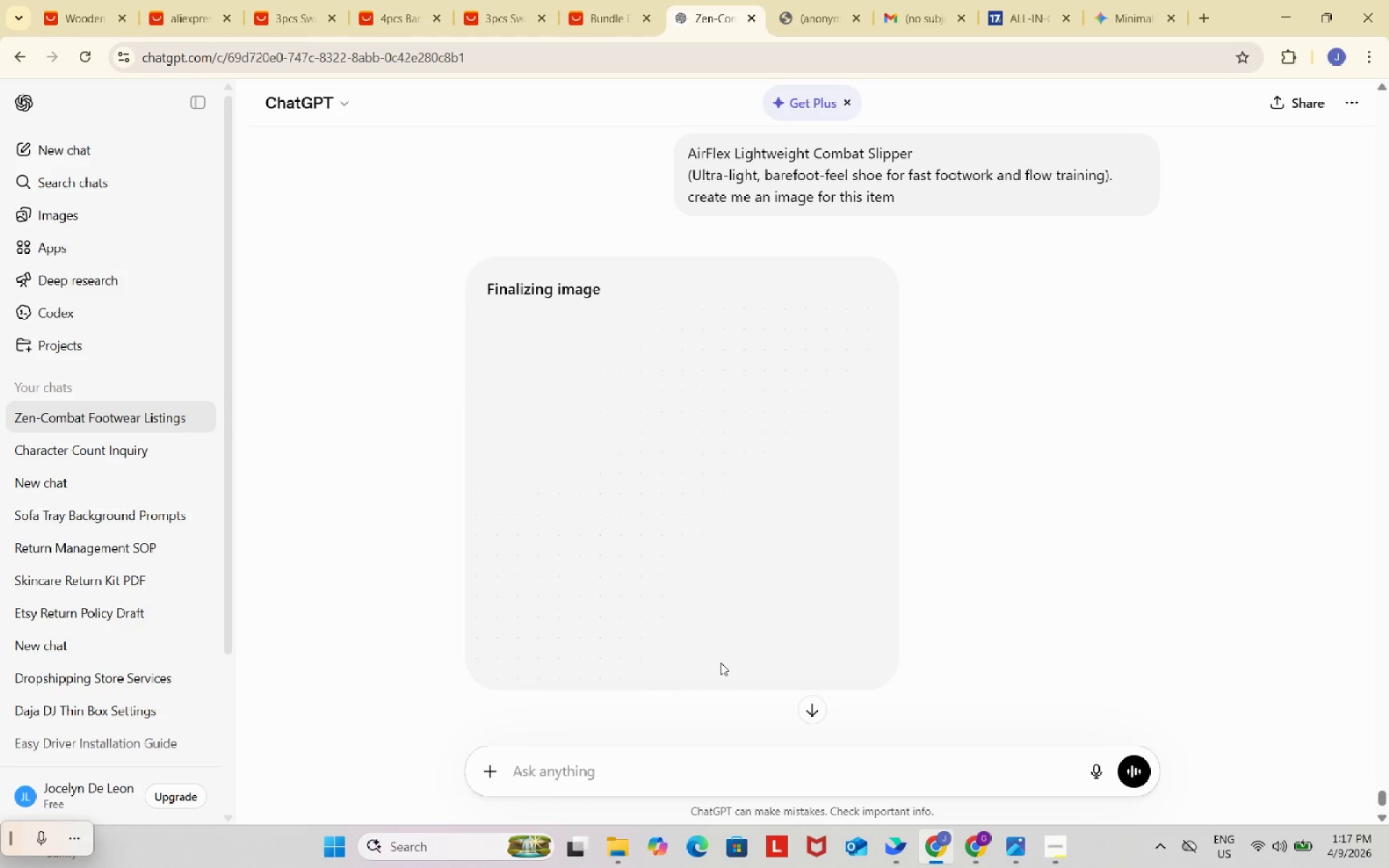 
scroll: coordinate [721, 631], scroll_direction: none, amount: 0.0
 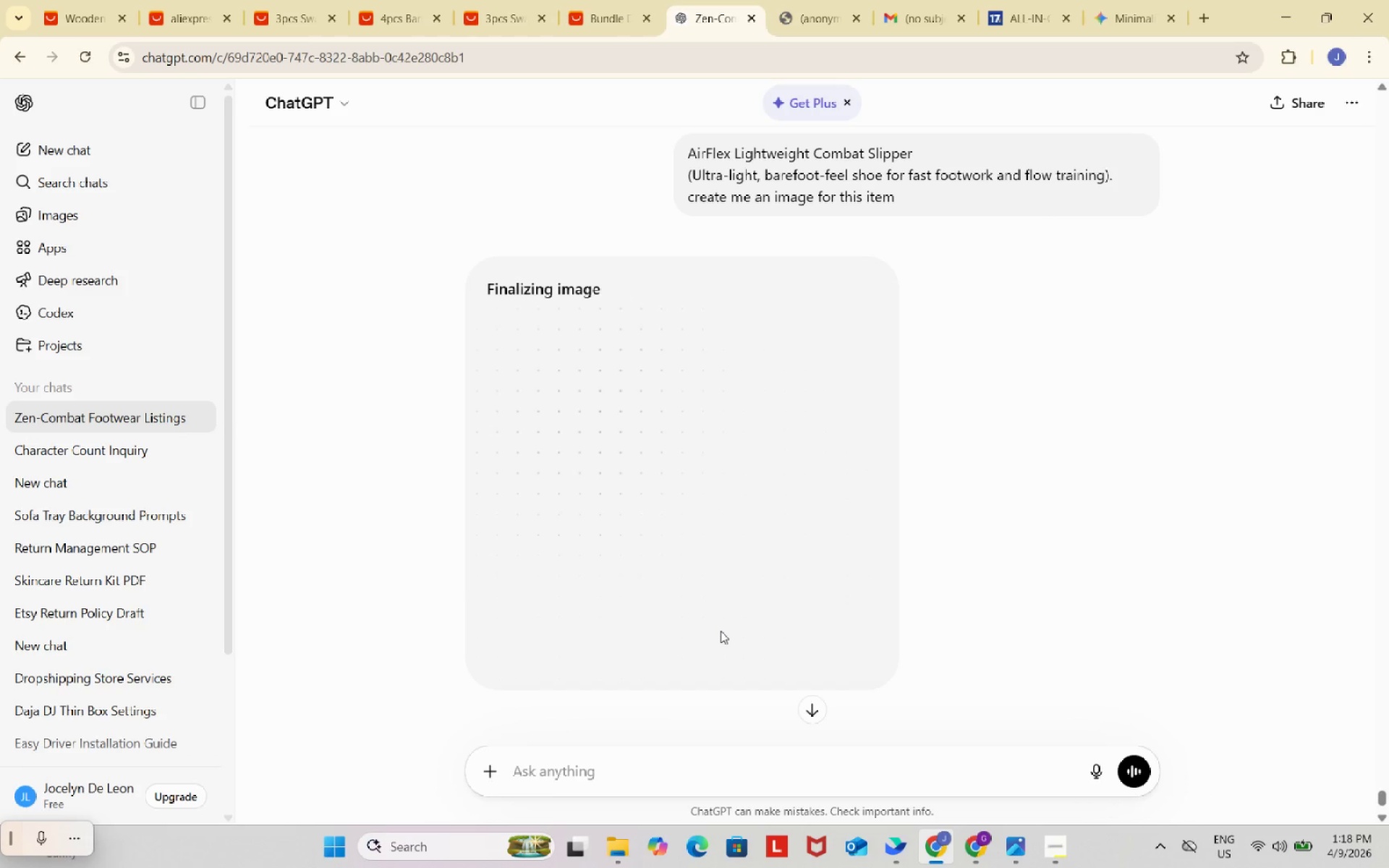 
wait(23.54)
 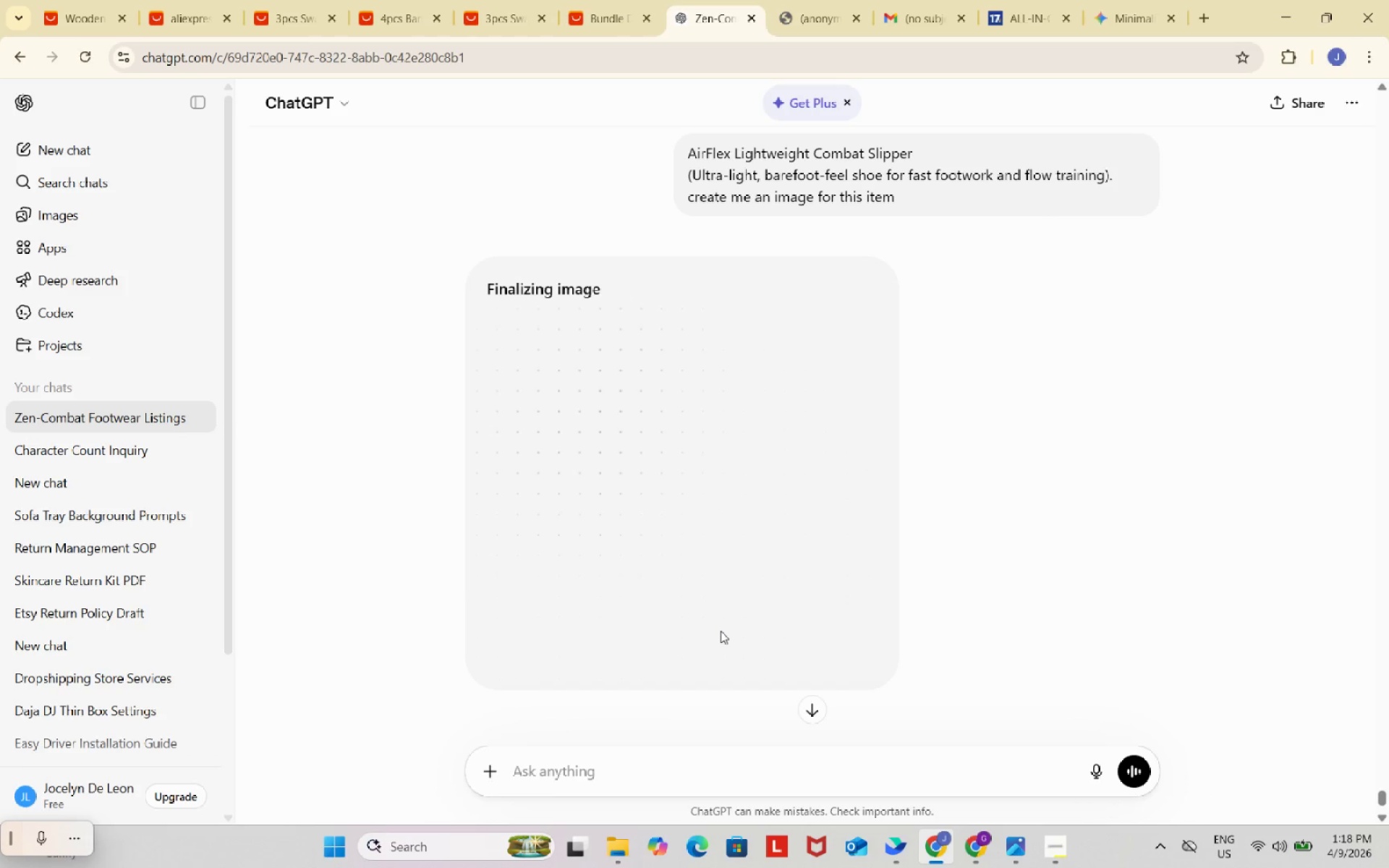 
left_click([978, 848])
 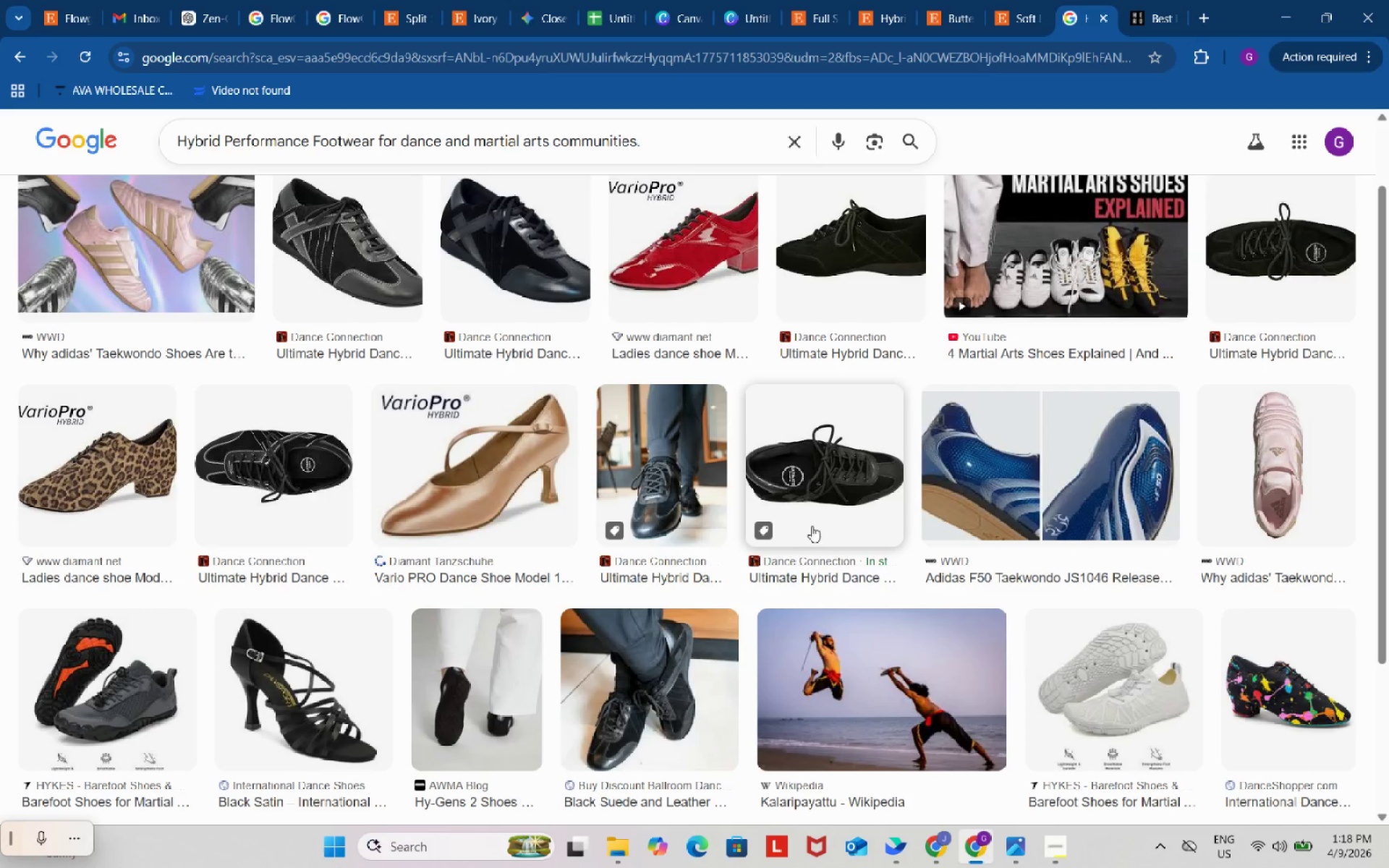 
scroll: coordinate [812, 526], scroll_direction: down, amount: 1.0
 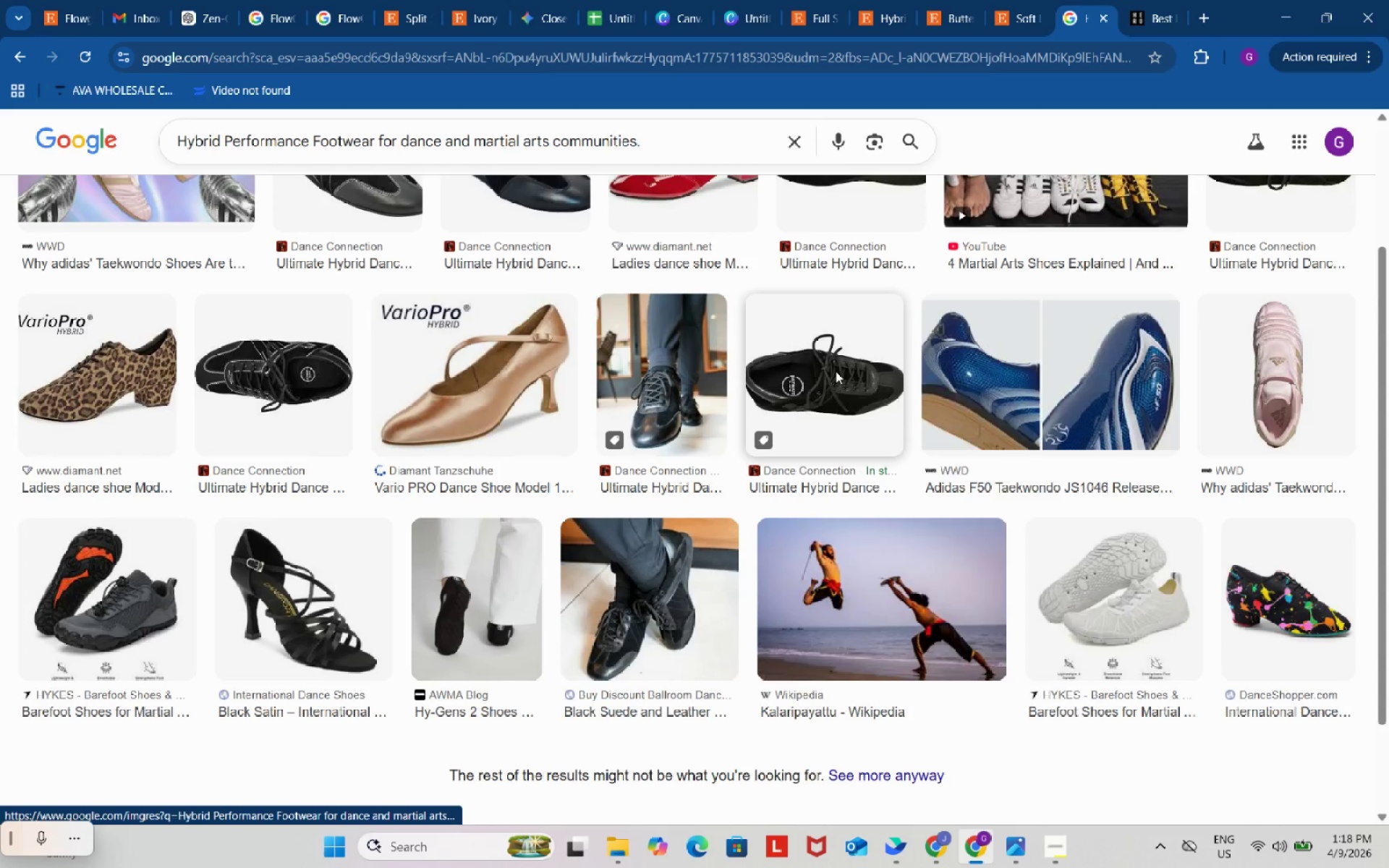 
left_click([911, 391])
 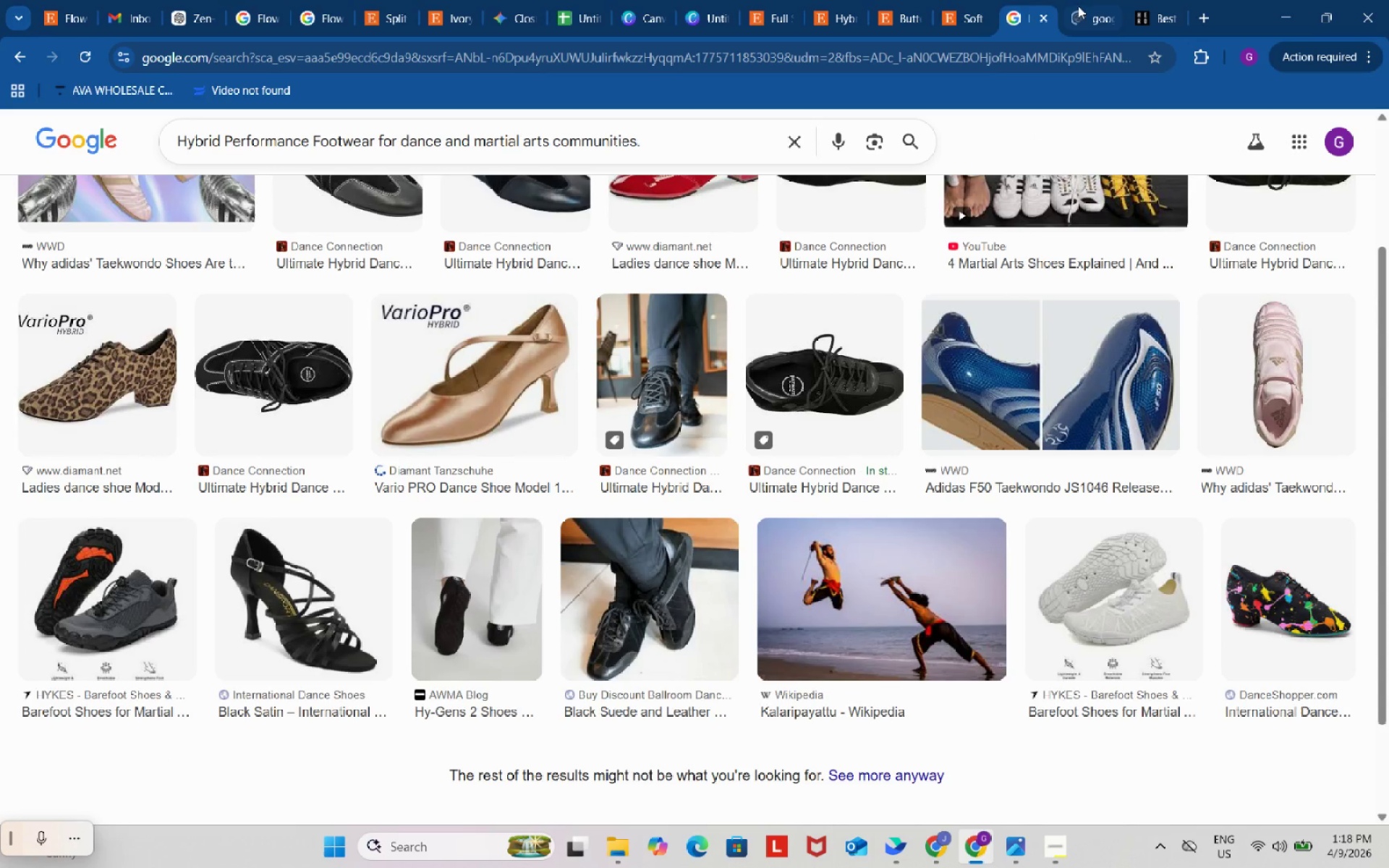 
left_click([1086, 0])
 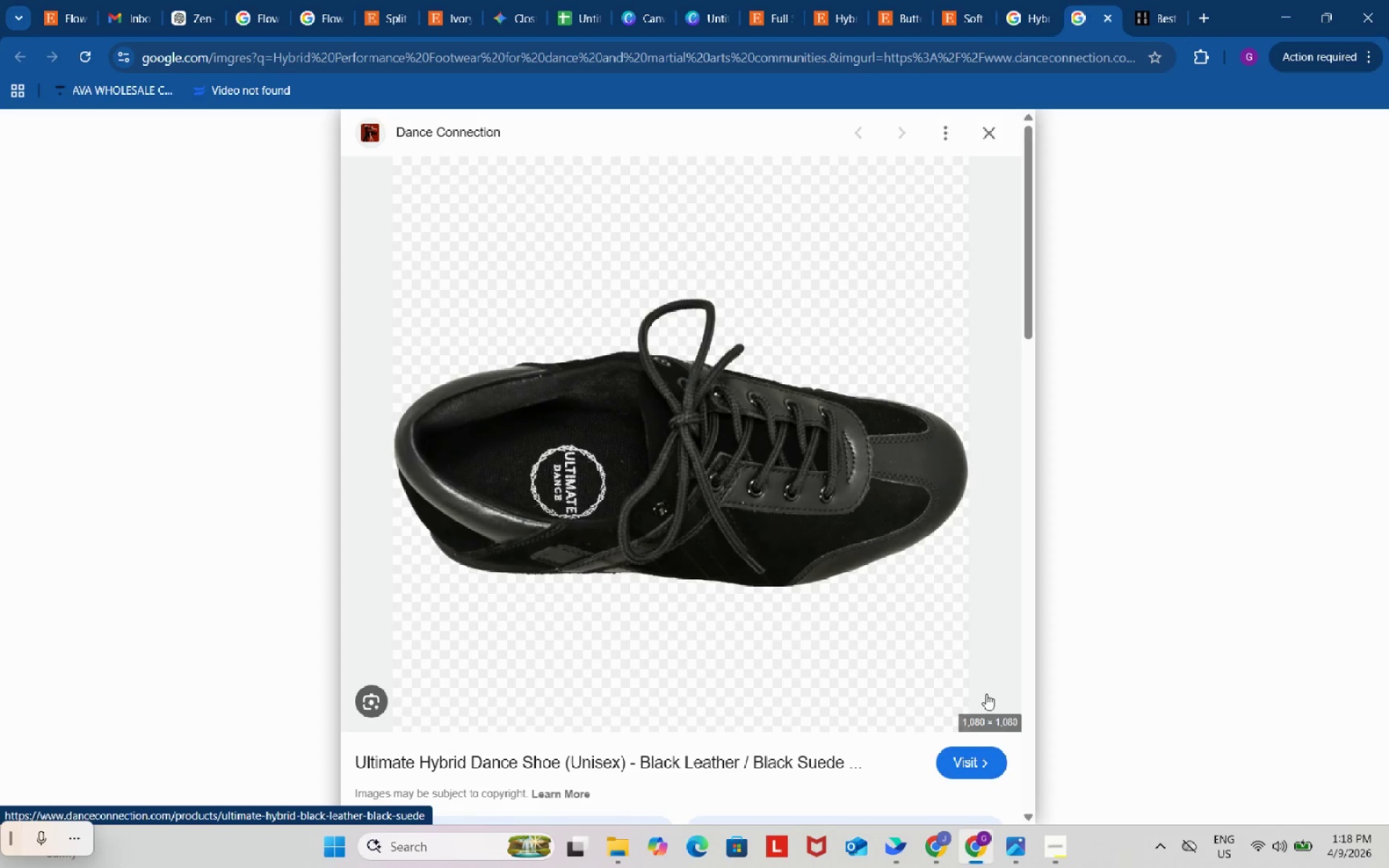 
scroll: coordinate [986, 749], scroll_direction: down, amount: 1.0
 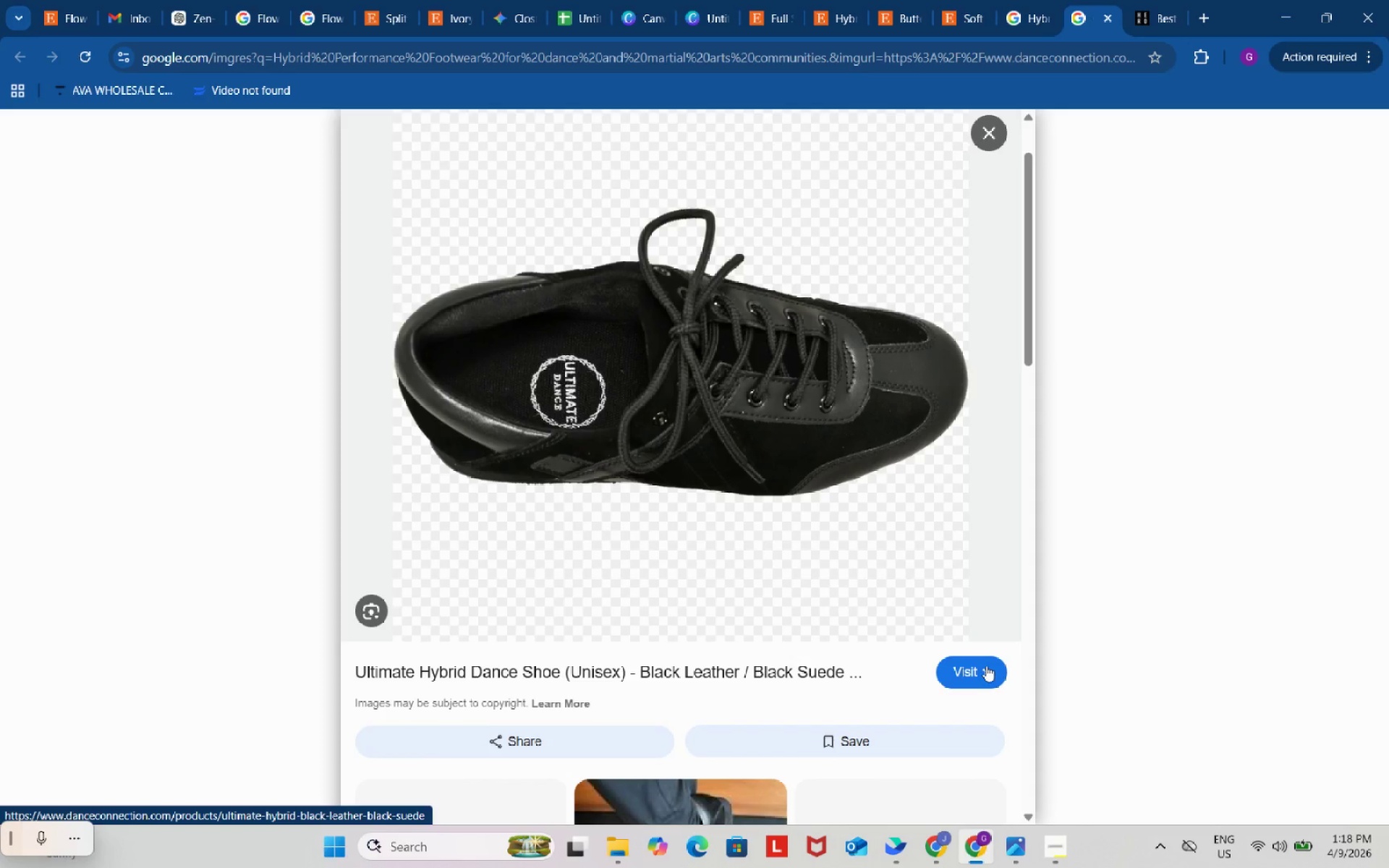 
left_click([986, 665])
 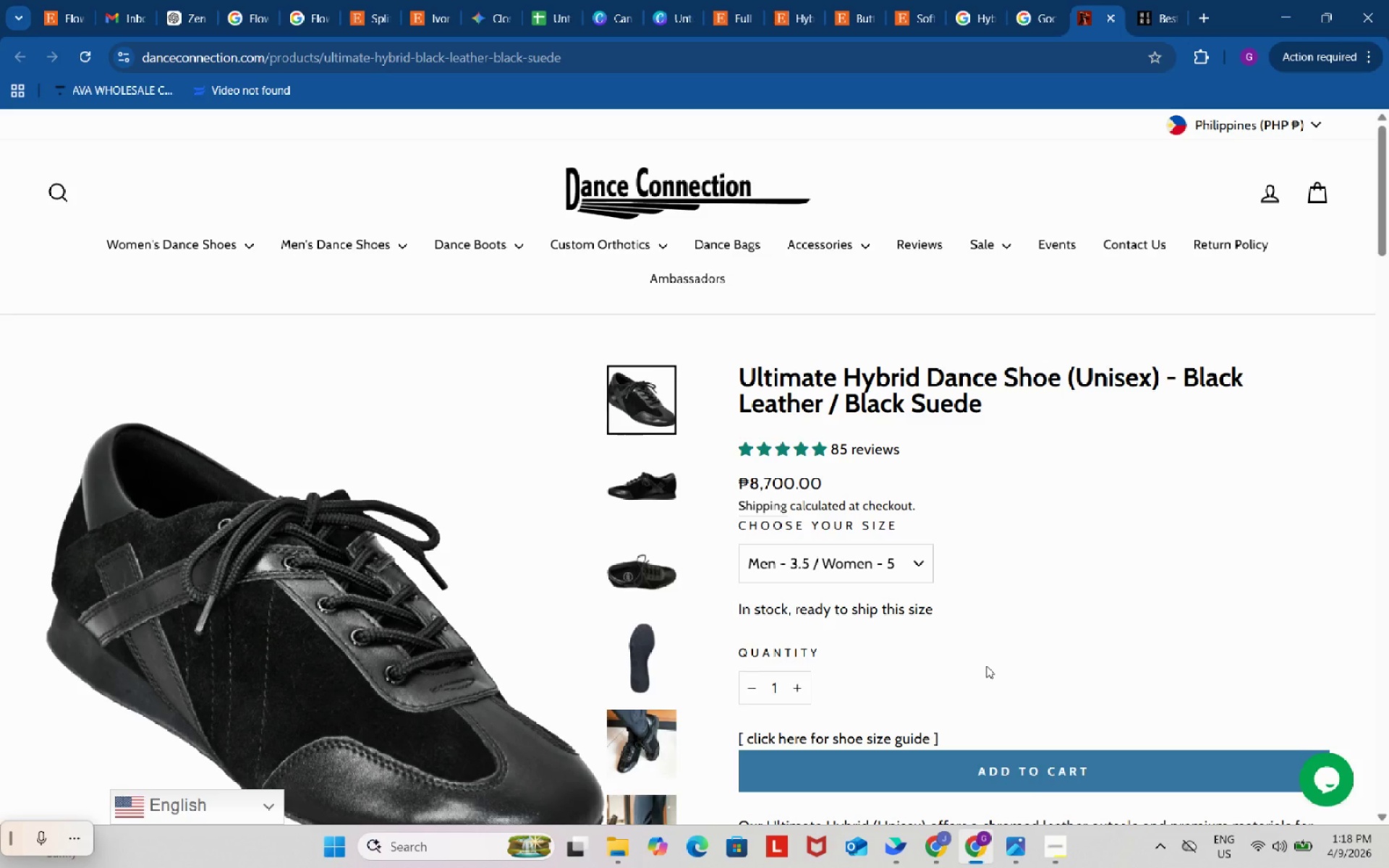 
wait(10.86)
 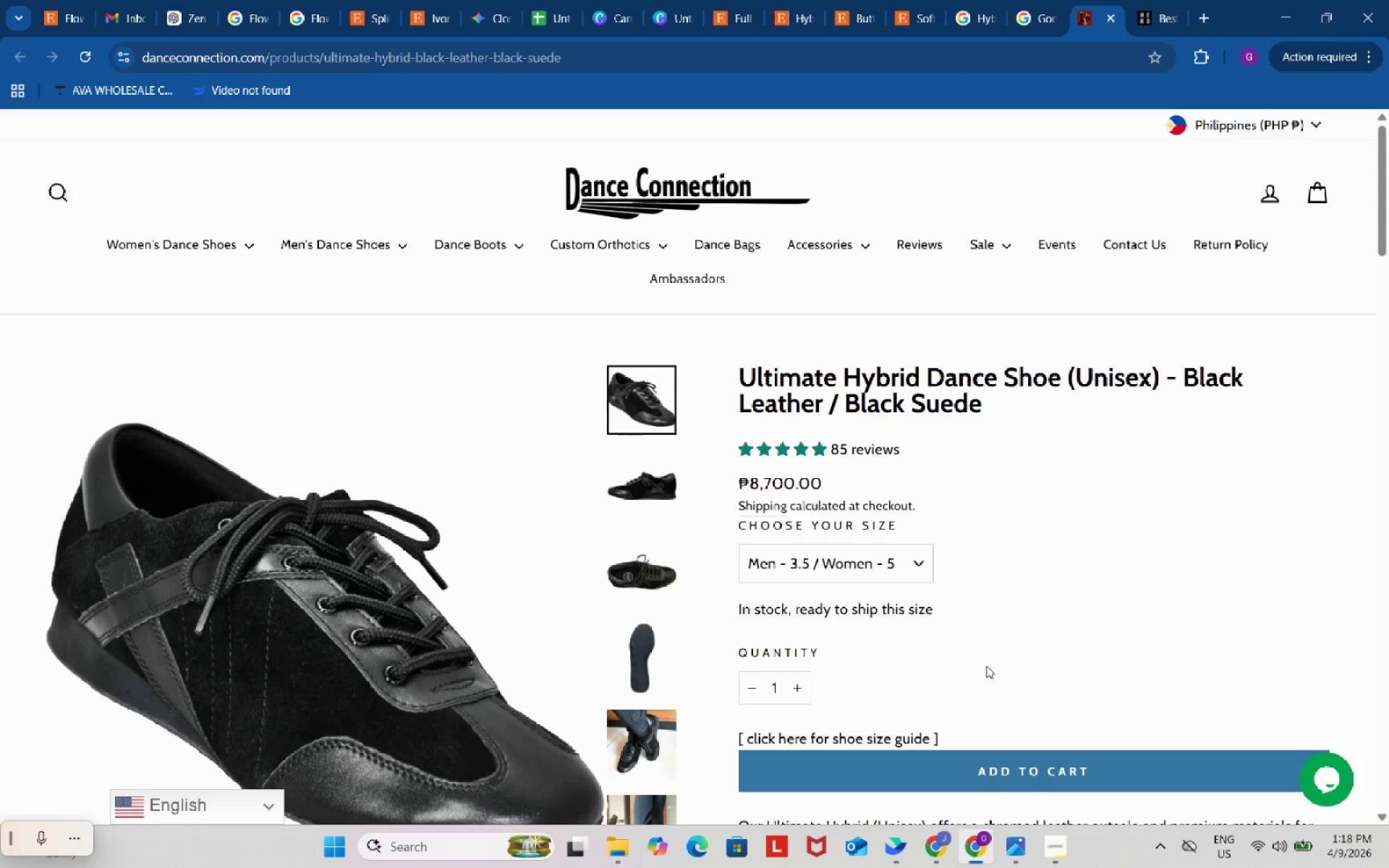 
scroll: coordinate [986, 665], scroll_direction: down, amount: 2.0
 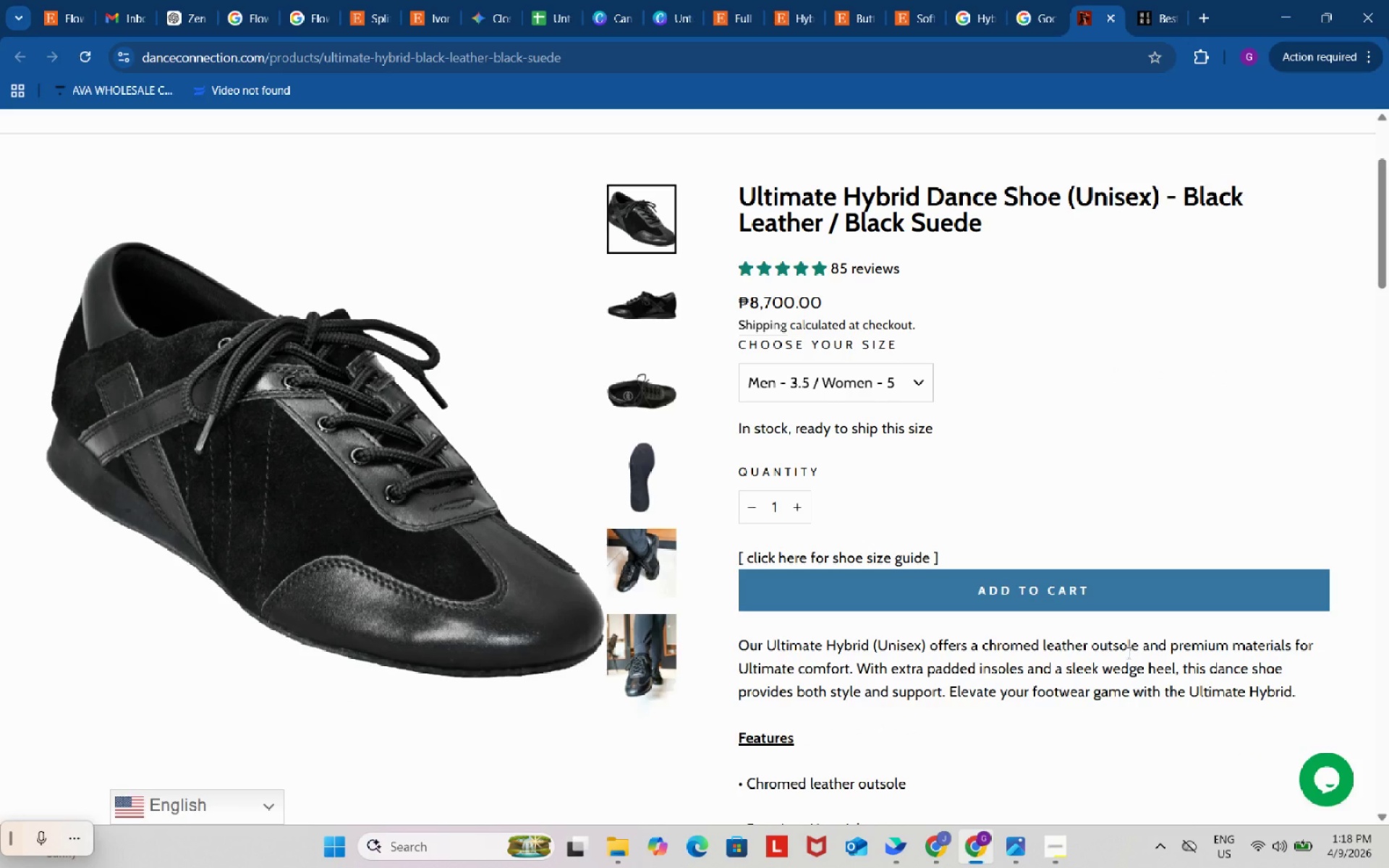 
wait(7.86)
 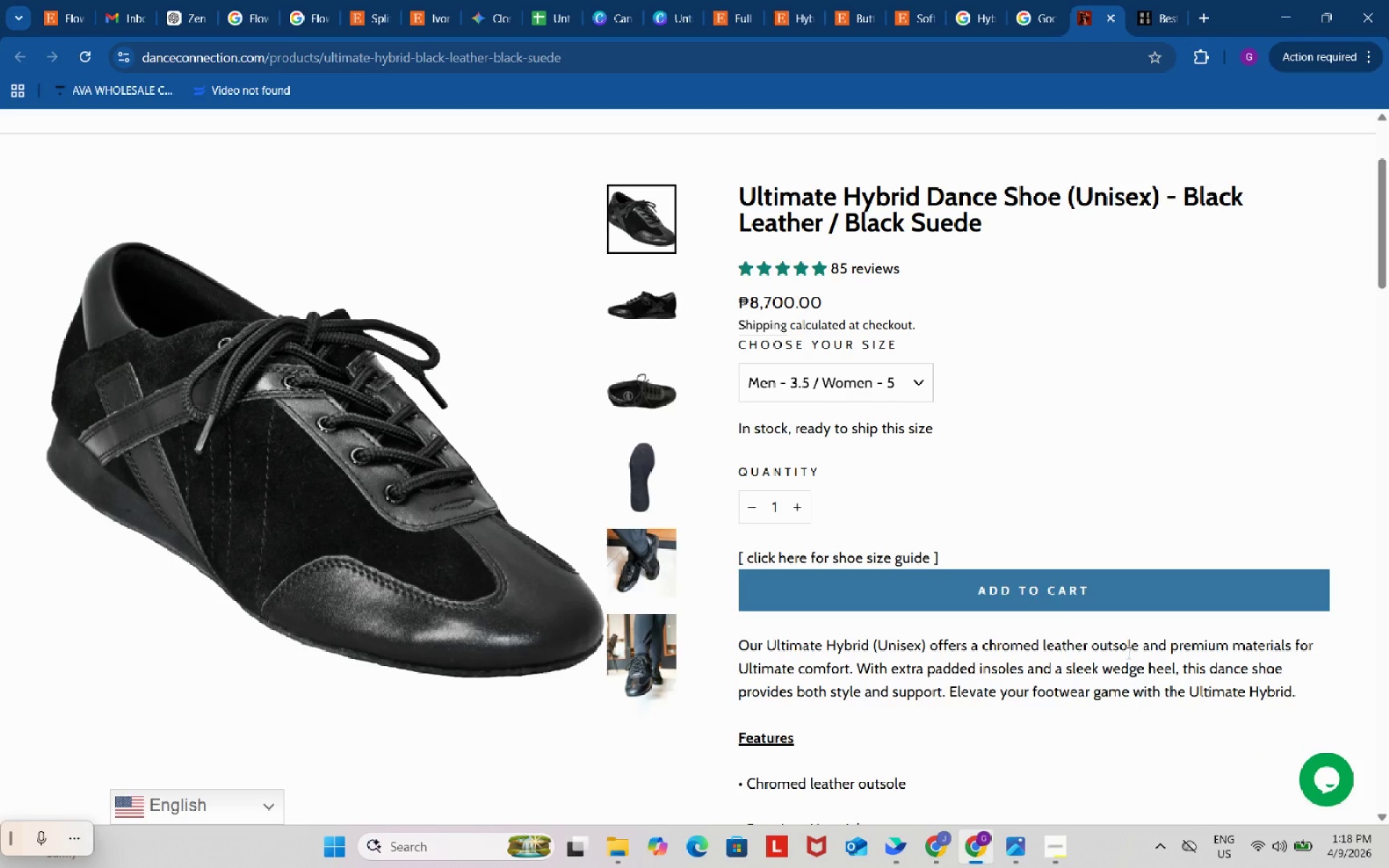 
scroll: coordinate [1127, 652], scroll_direction: down, amount: 5.0
 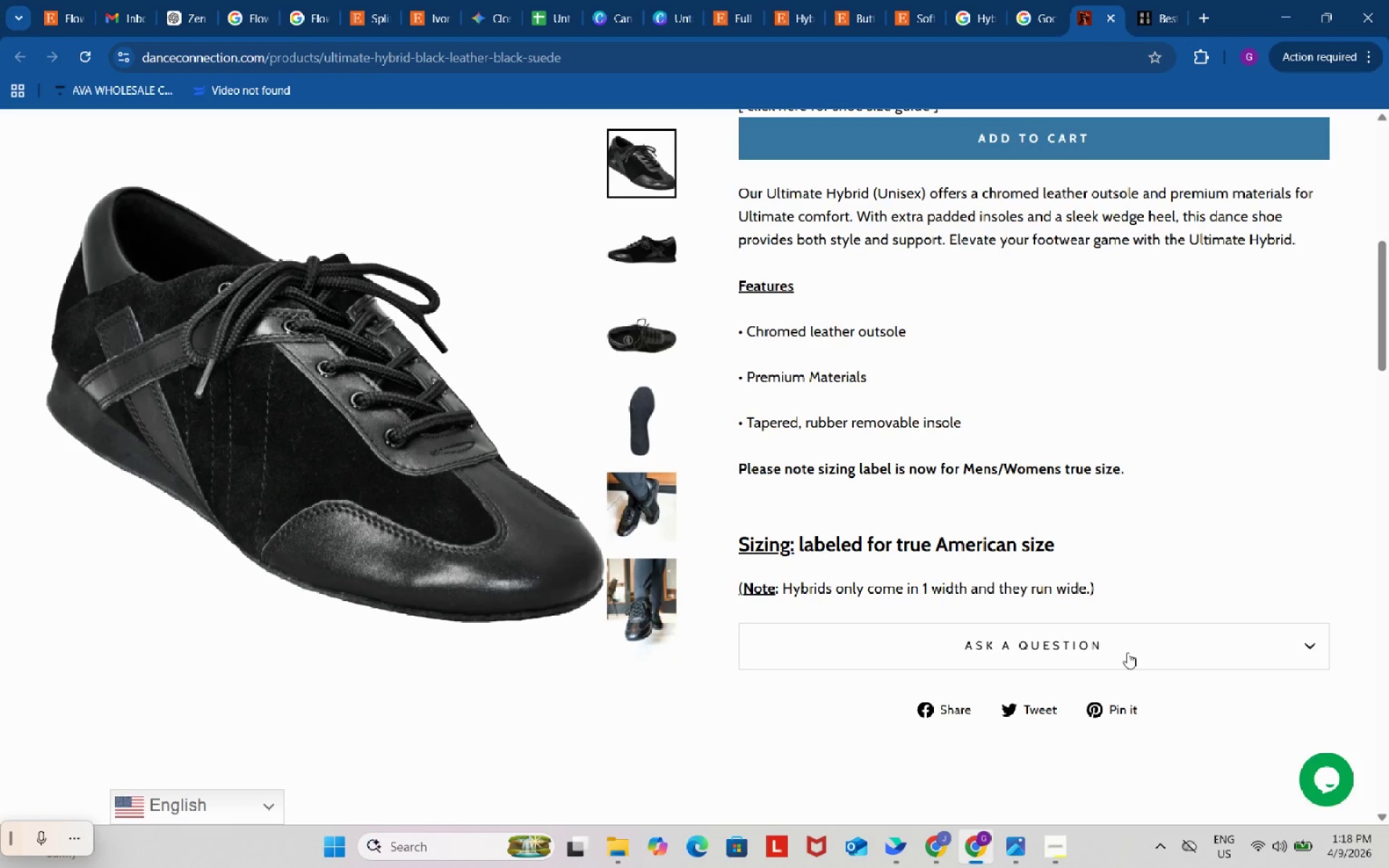 
scroll: coordinate [1127, 650], scroll_direction: up, amount: 5.0
 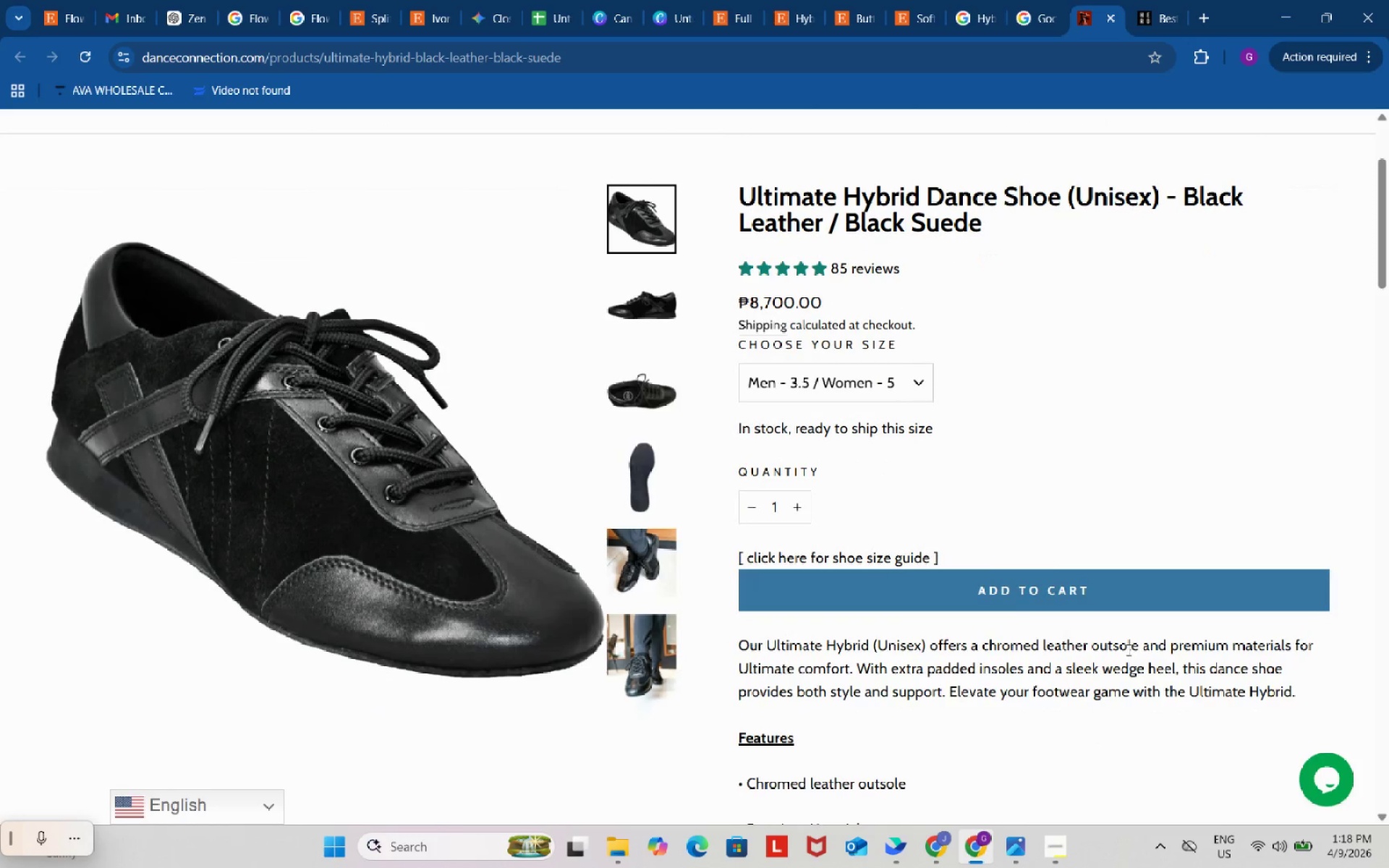 
key(Meta+Shift+S)
 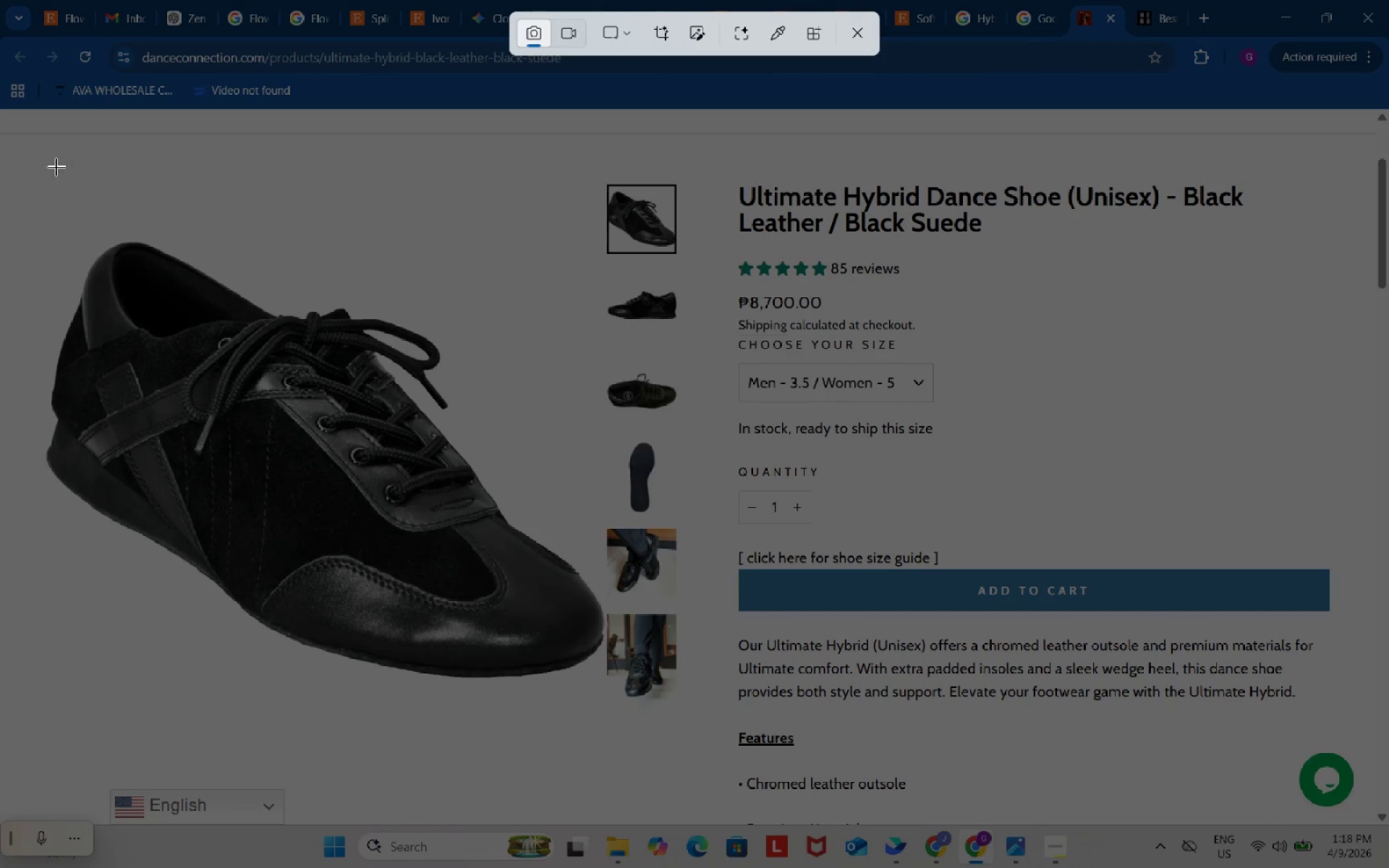 
left_click_drag(start_coordinate=[15, 143], to_coordinate=[607, 694])
 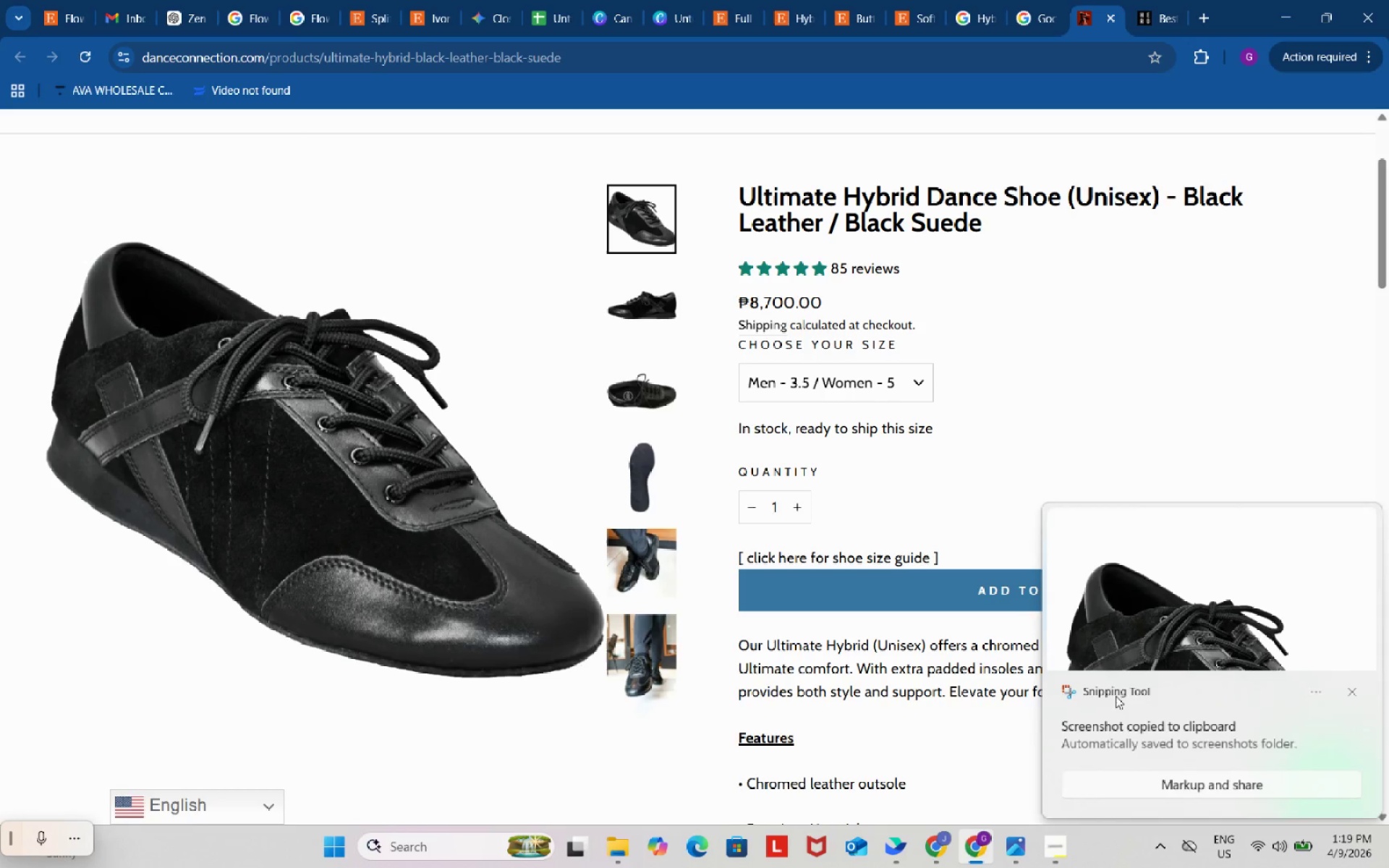 
left_click([1215, 616])
 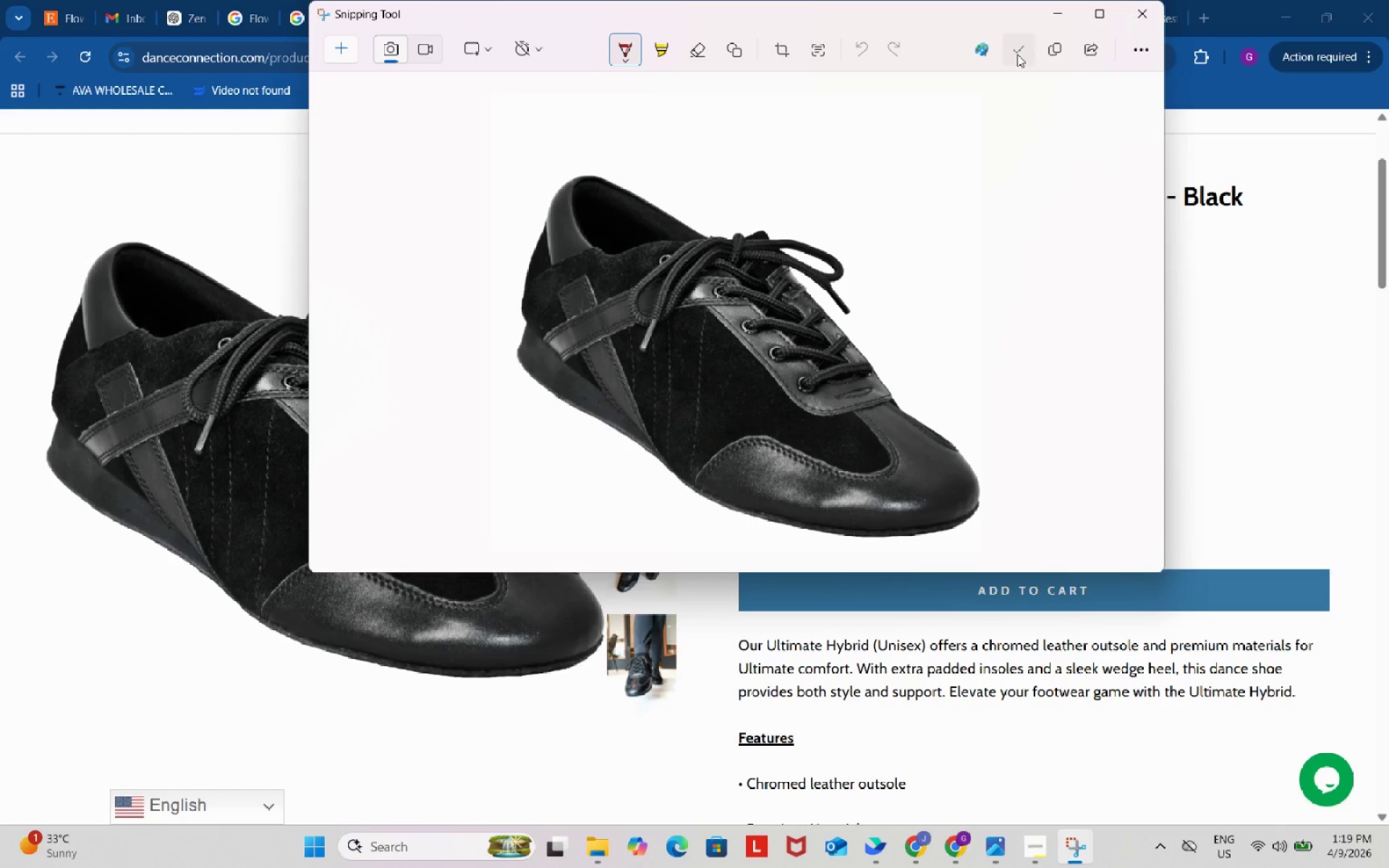 
left_click([1016, 53])
 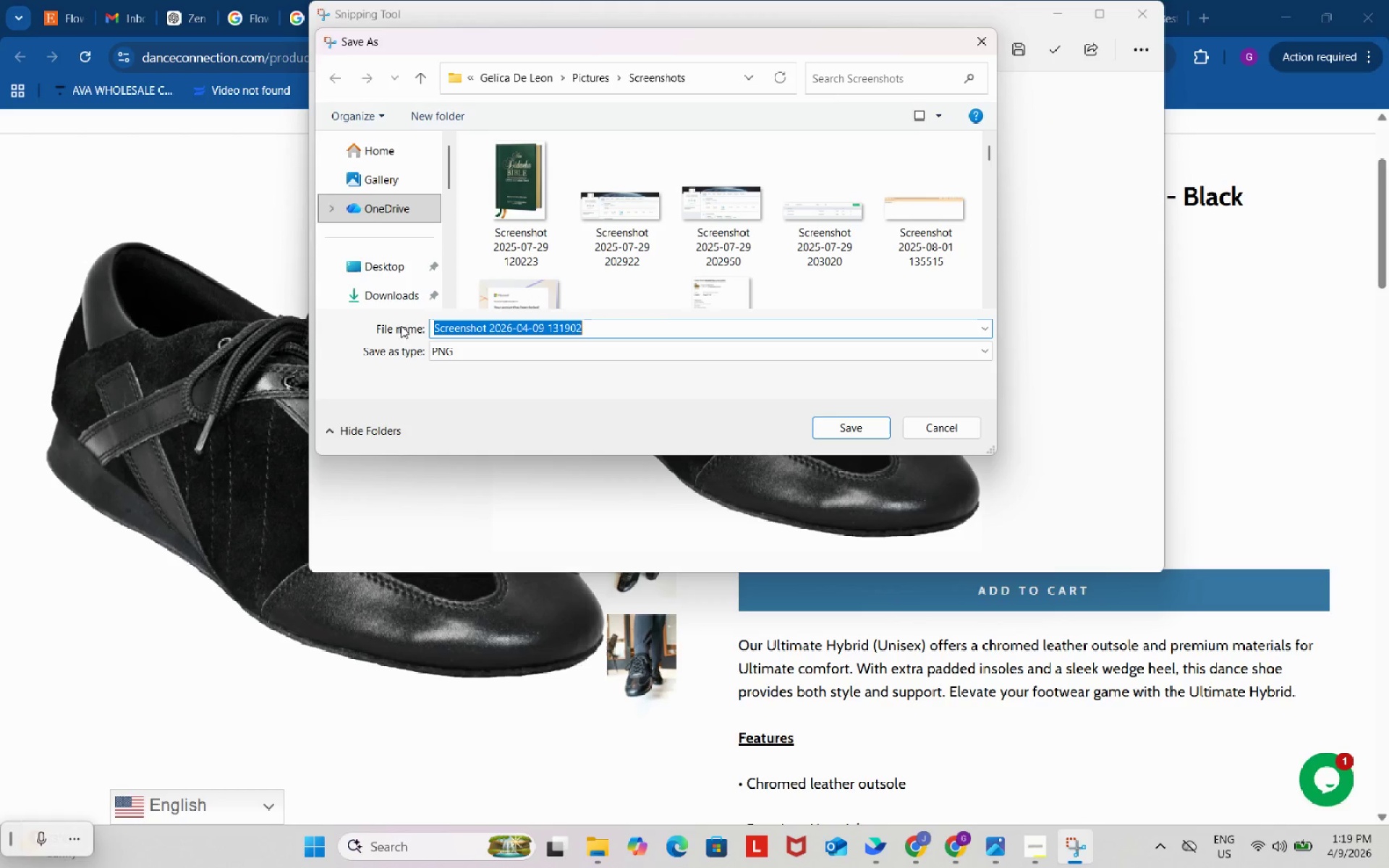 
left_click([390, 297])
 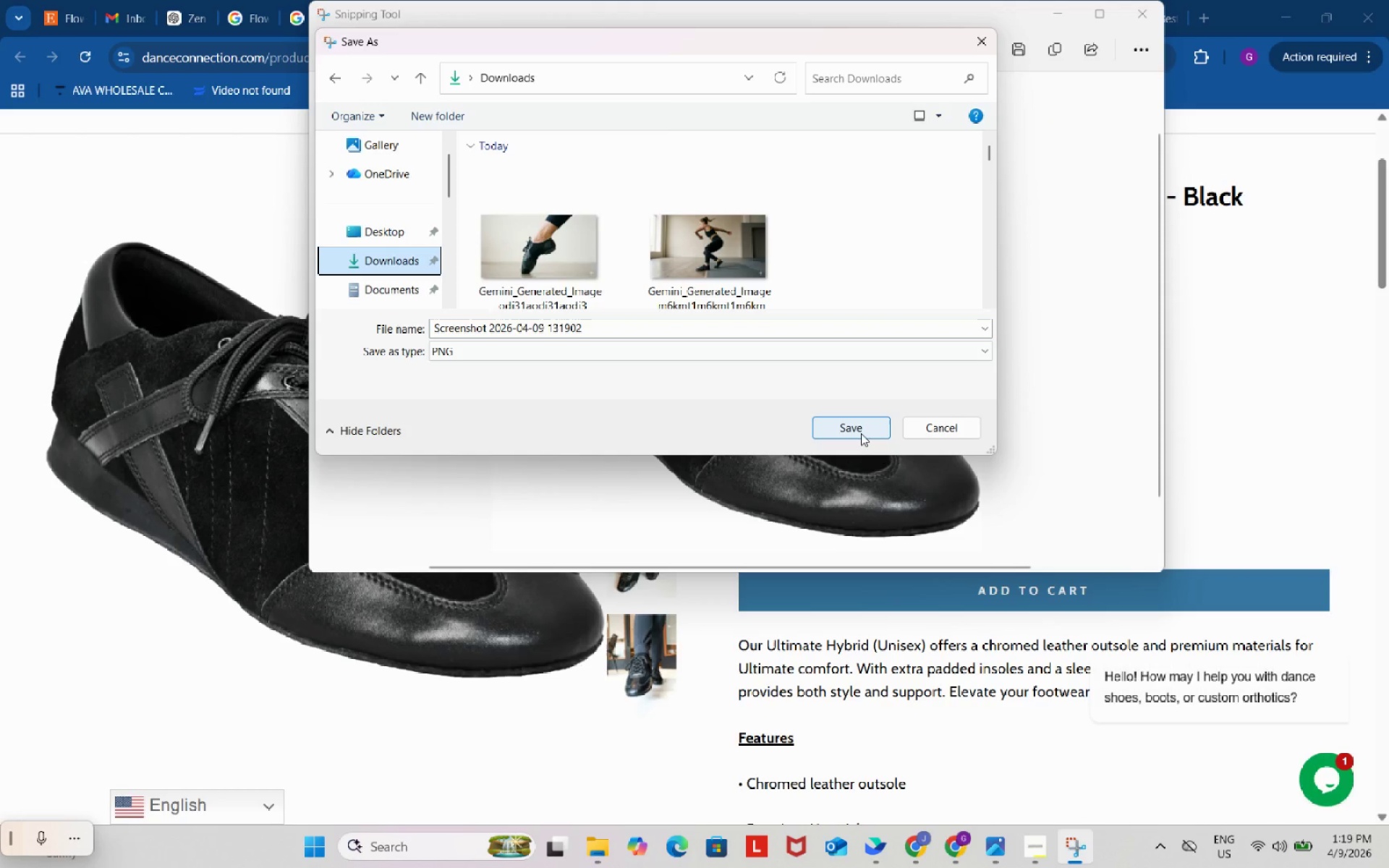 
left_click([859, 418])
 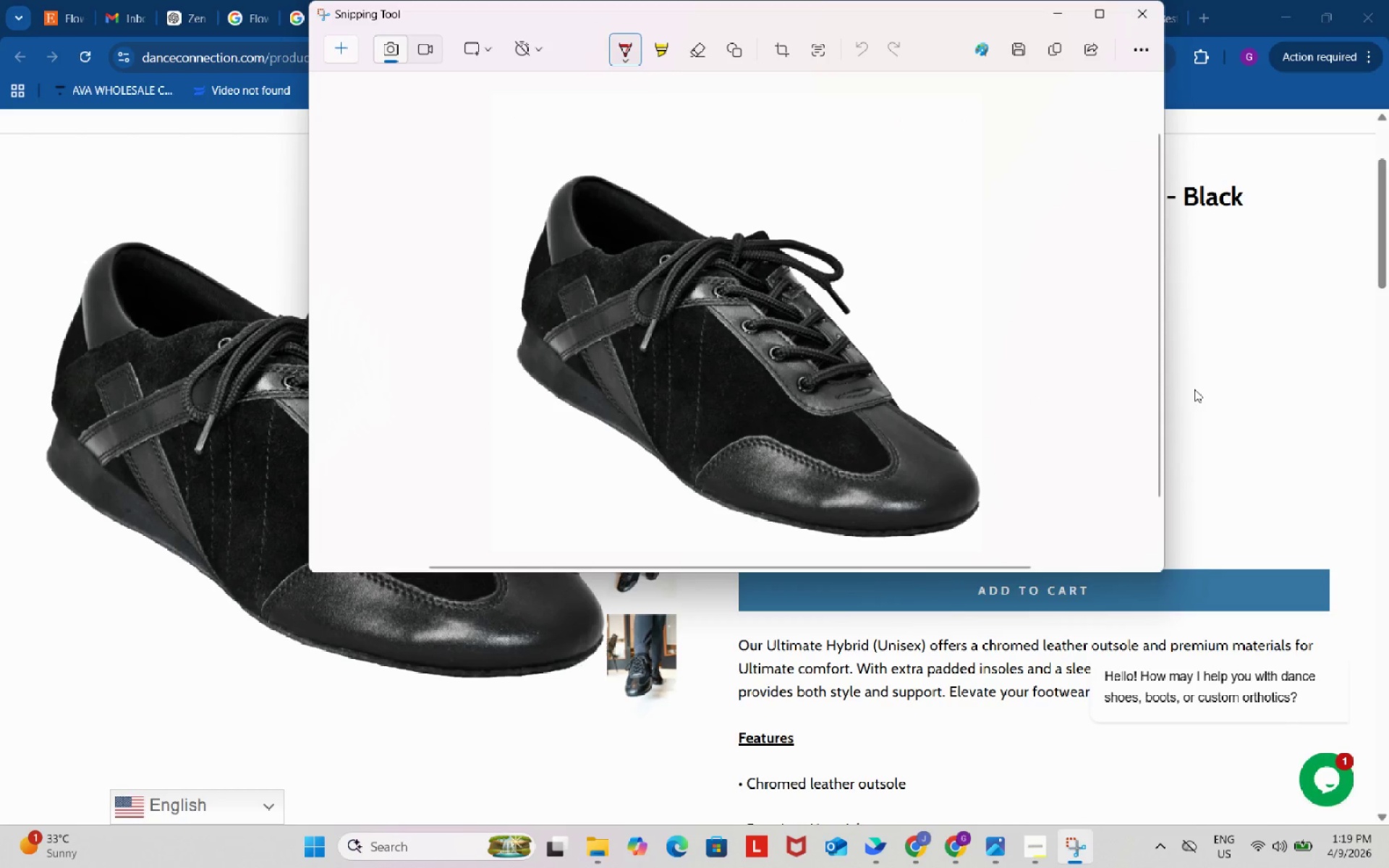 
left_click([1270, 378])
 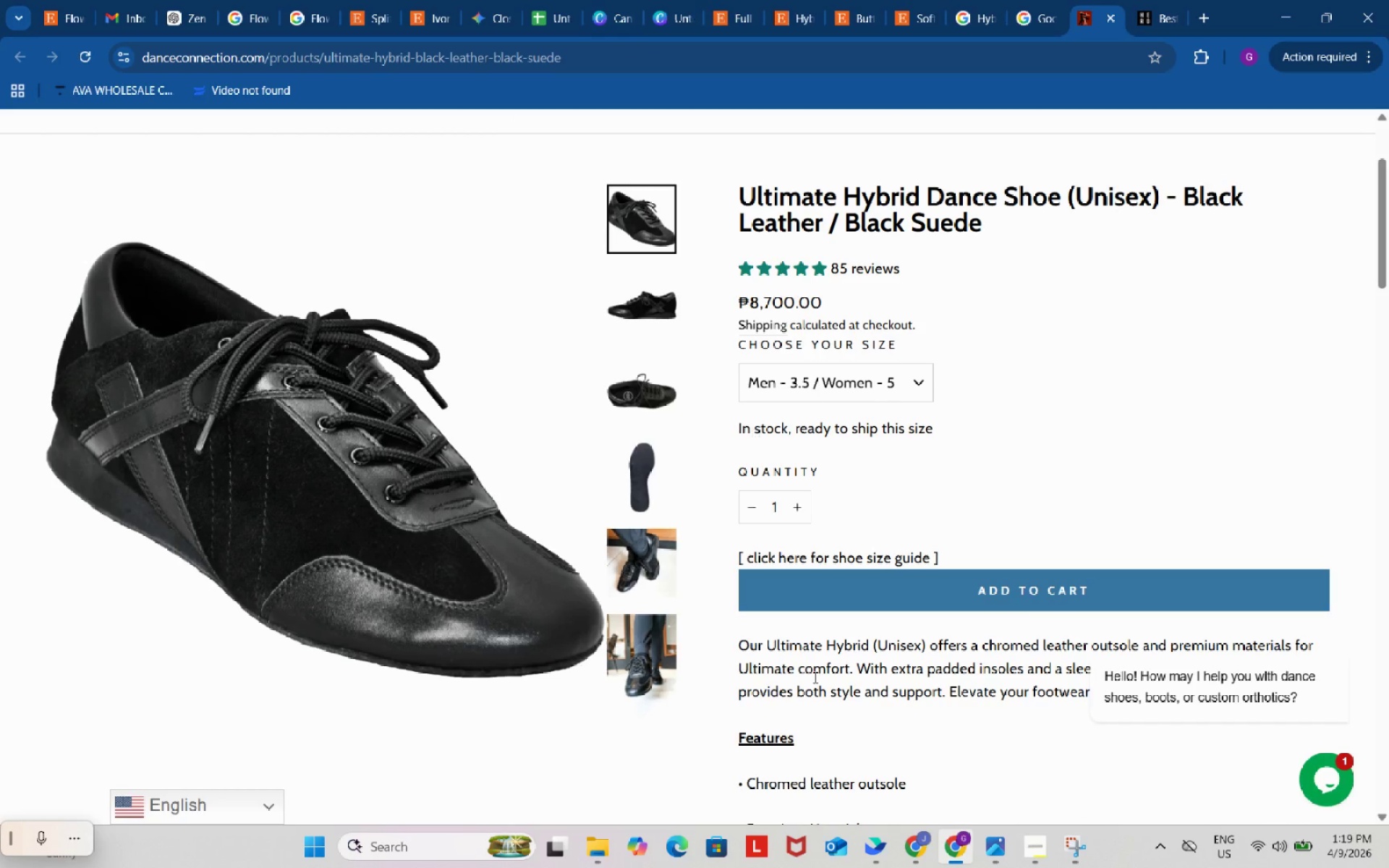 
left_click([927, 859])
 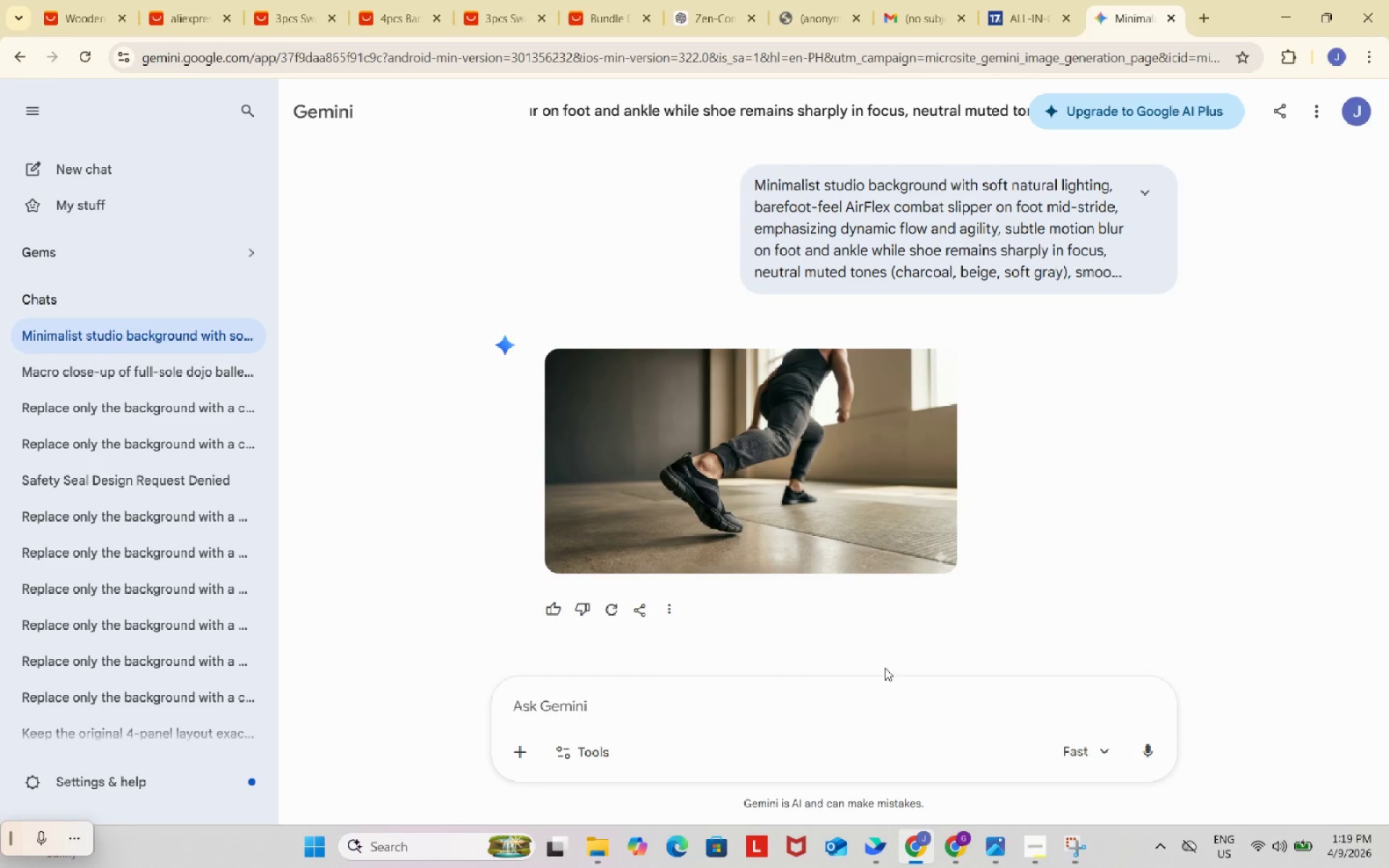 
wait(6.16)
 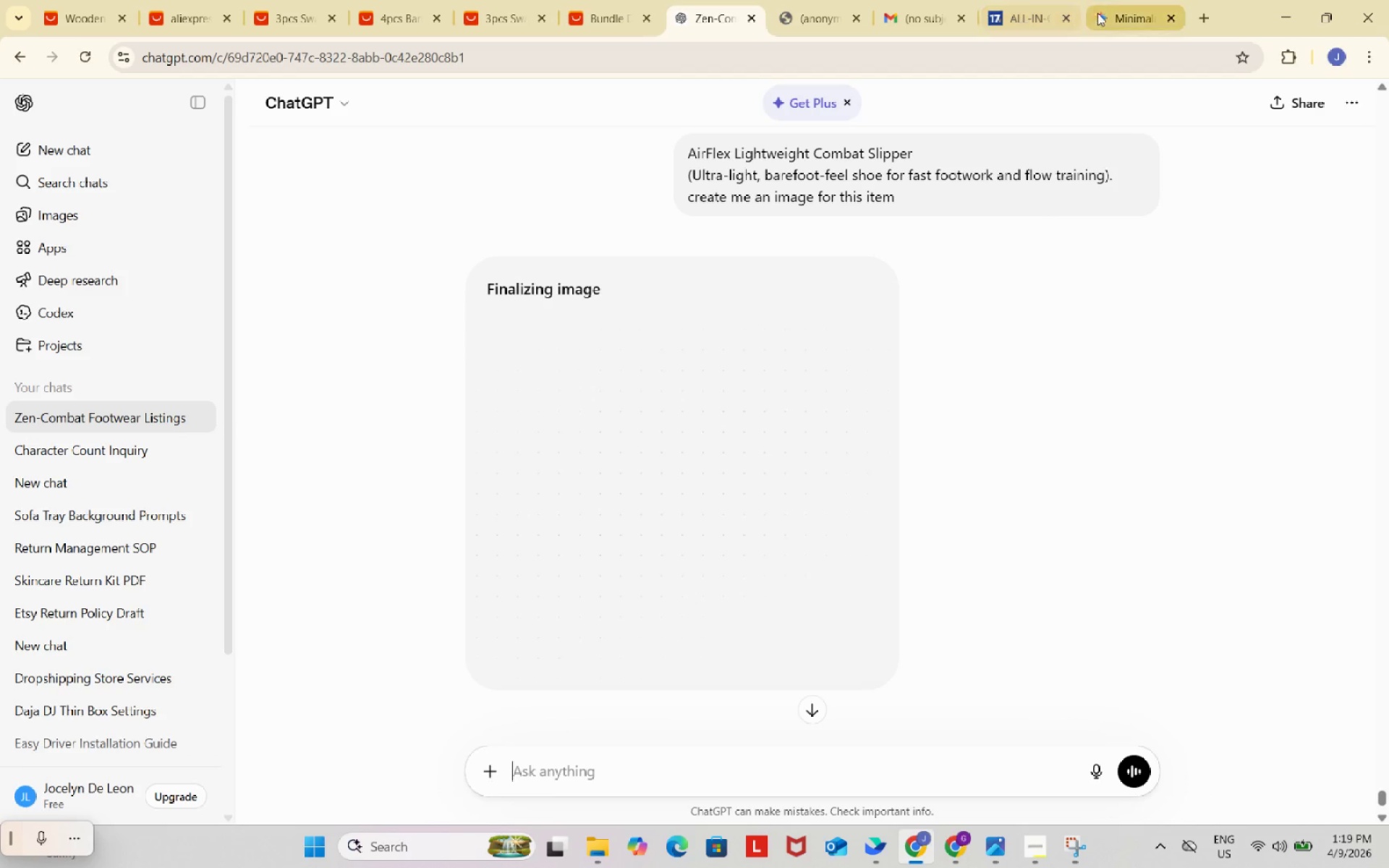 
left_click([526, 756])
 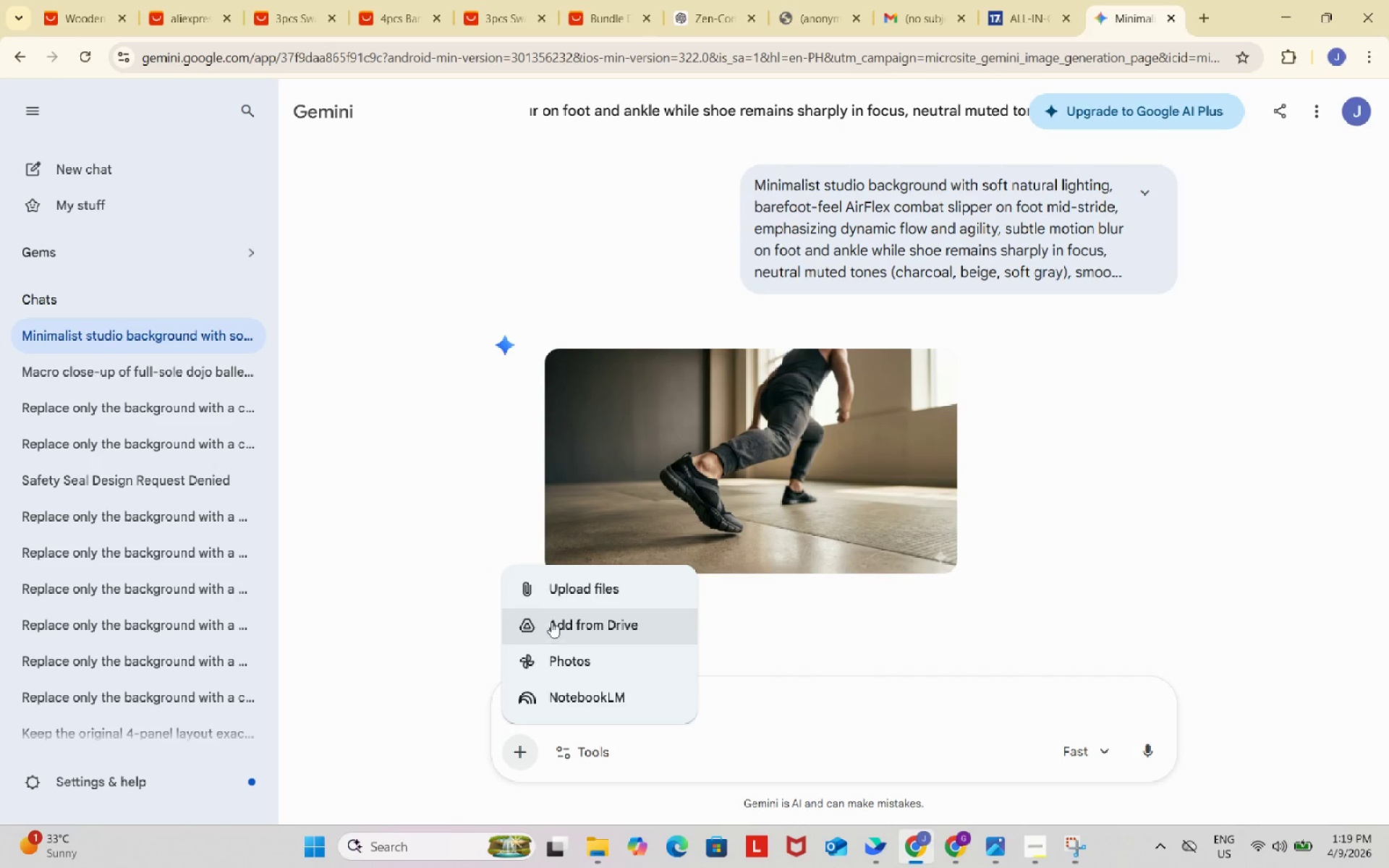 
left_click([561, 587])
 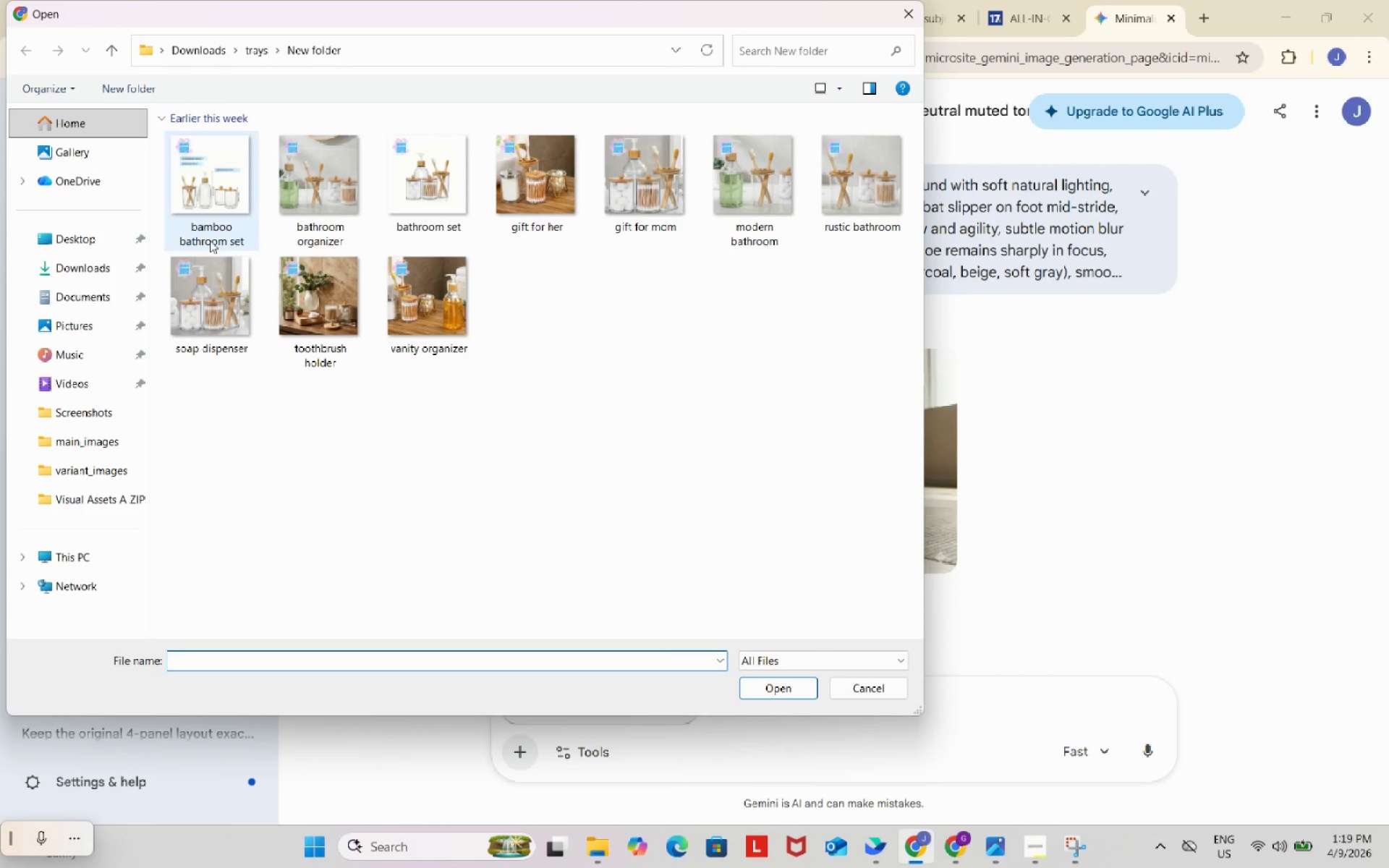 
left_click([76, 273])
 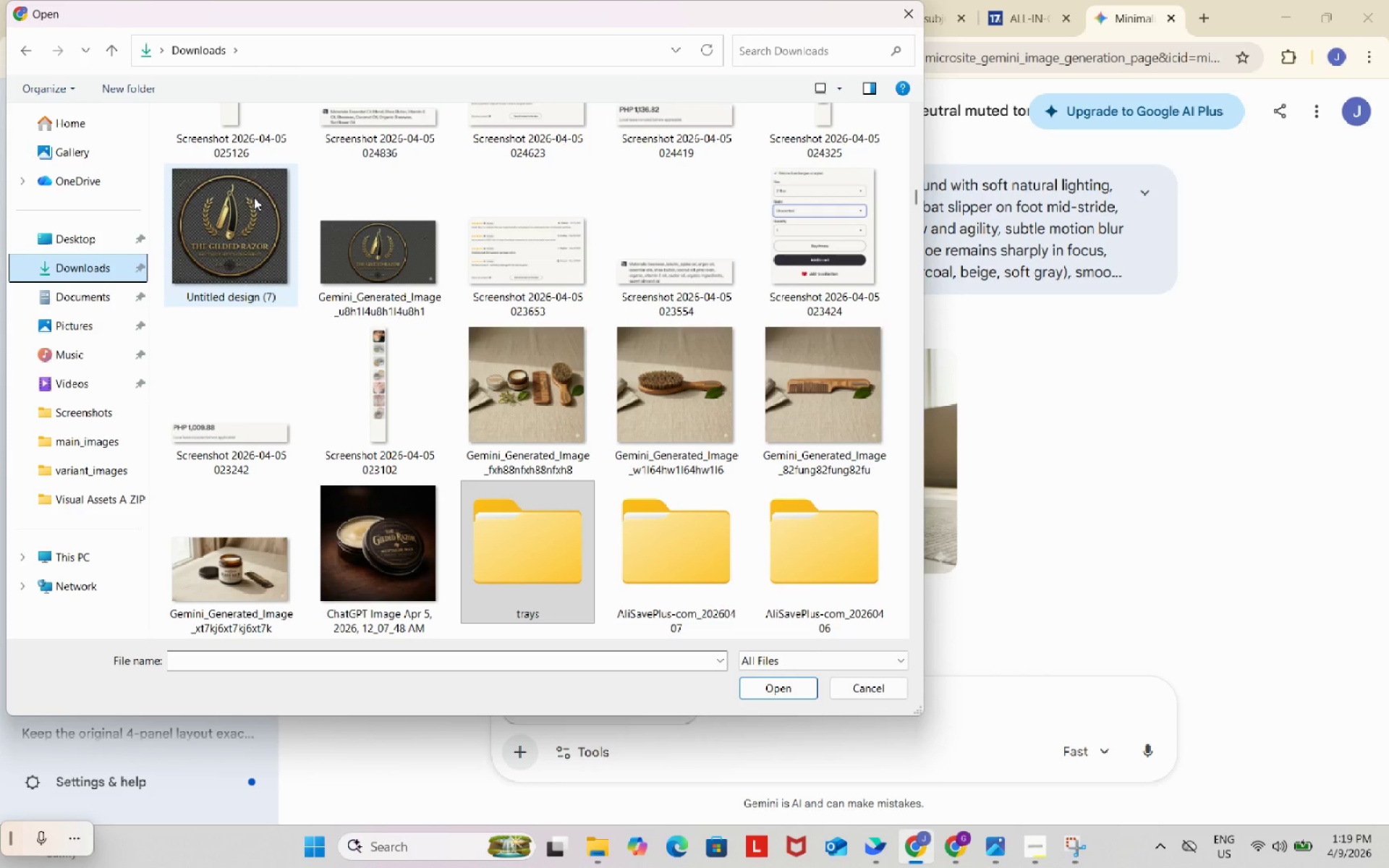 
left_click([208, 209])
 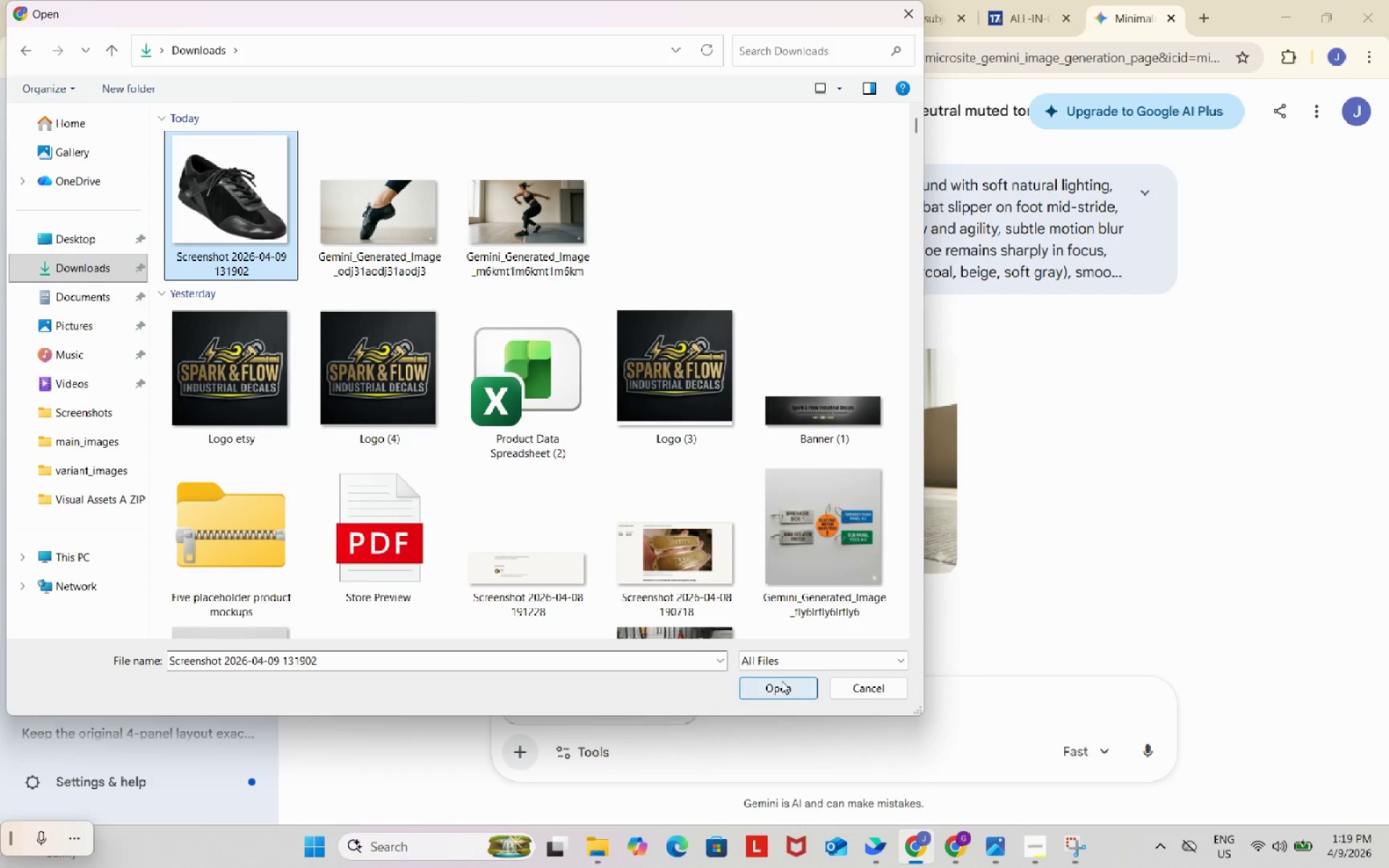 
scroll: coordinate [276, 348], scroll_direction: up, amount: 29.0
 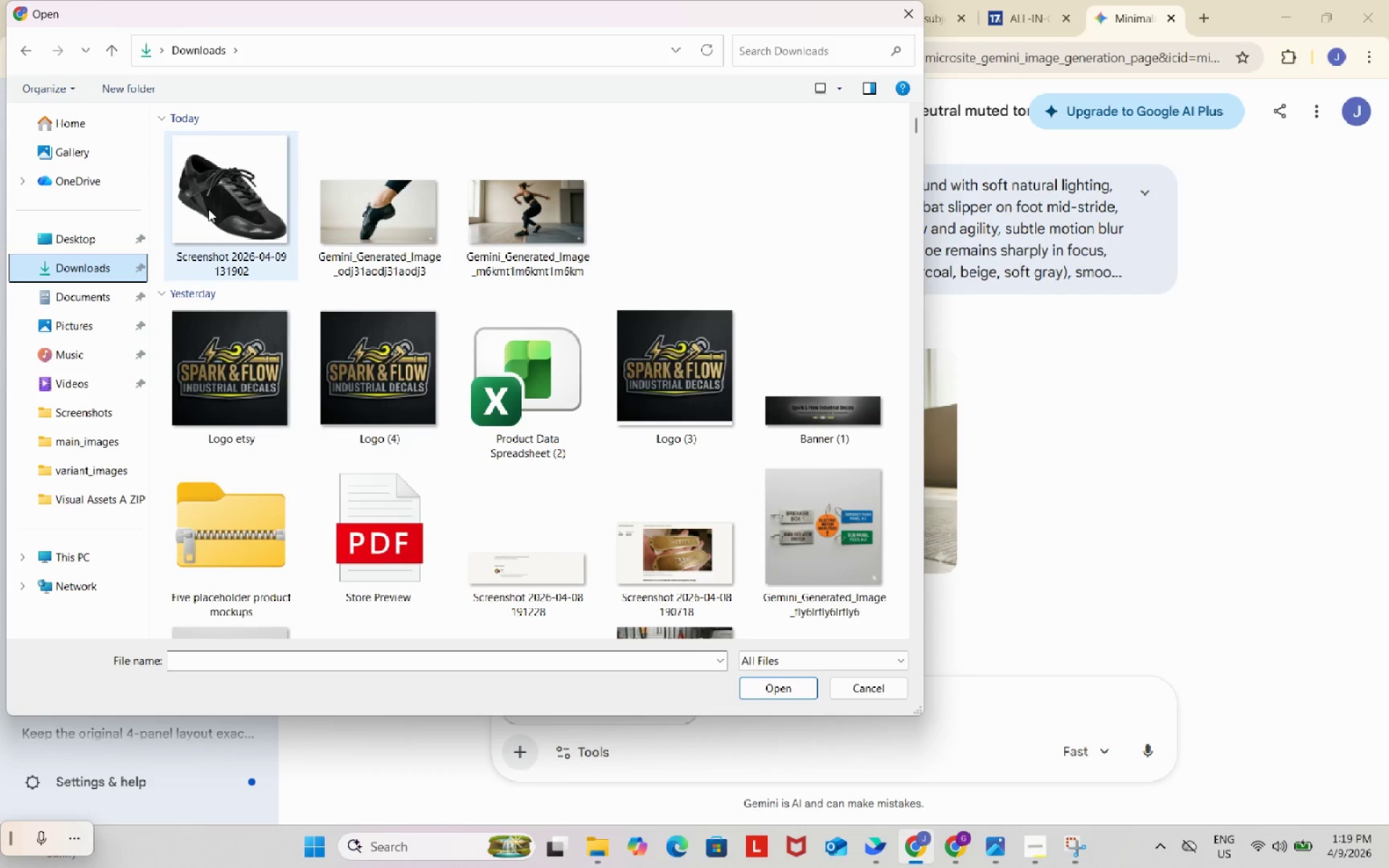 
left_click([783, 684])
 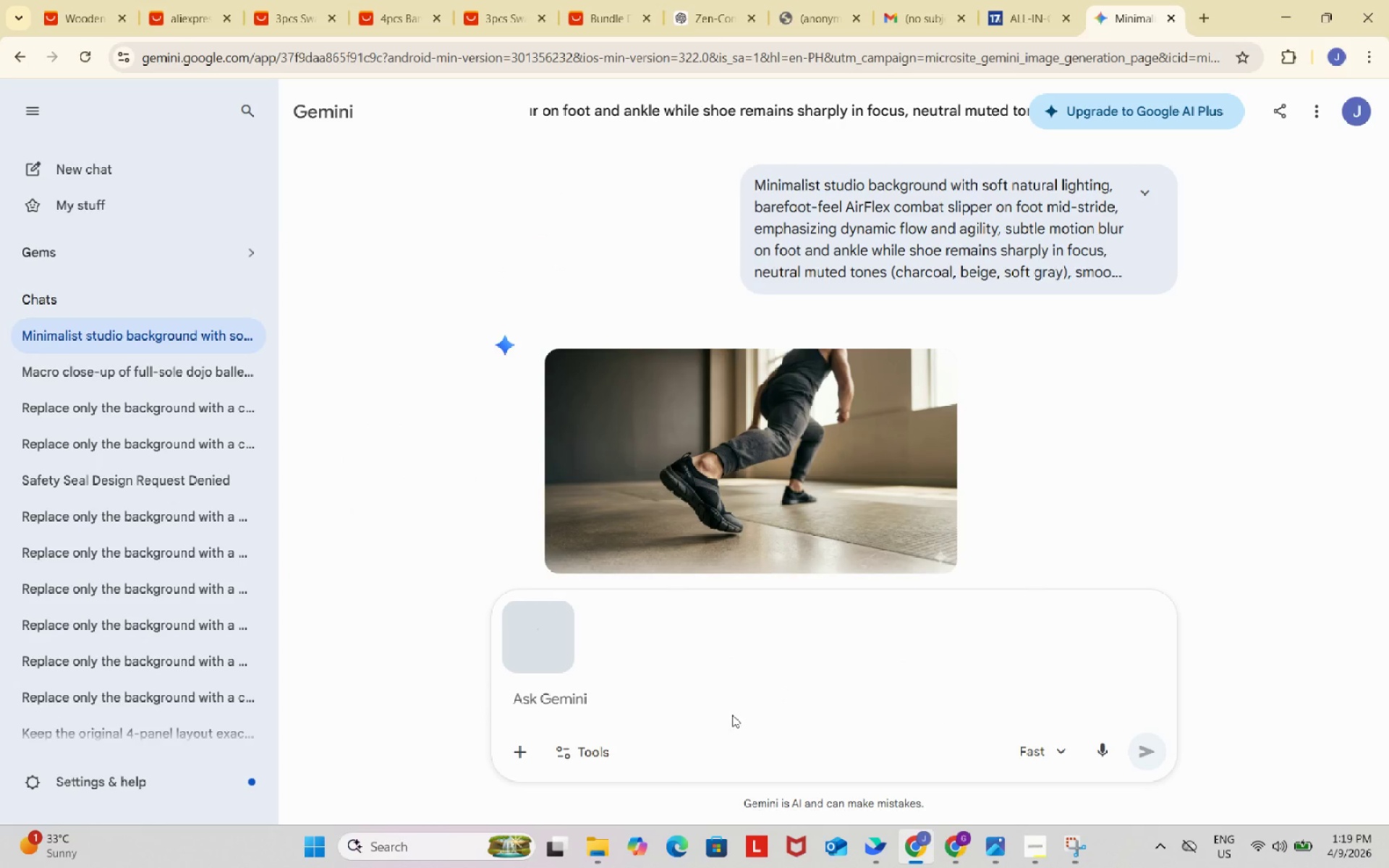 
left_click([726, 704])
 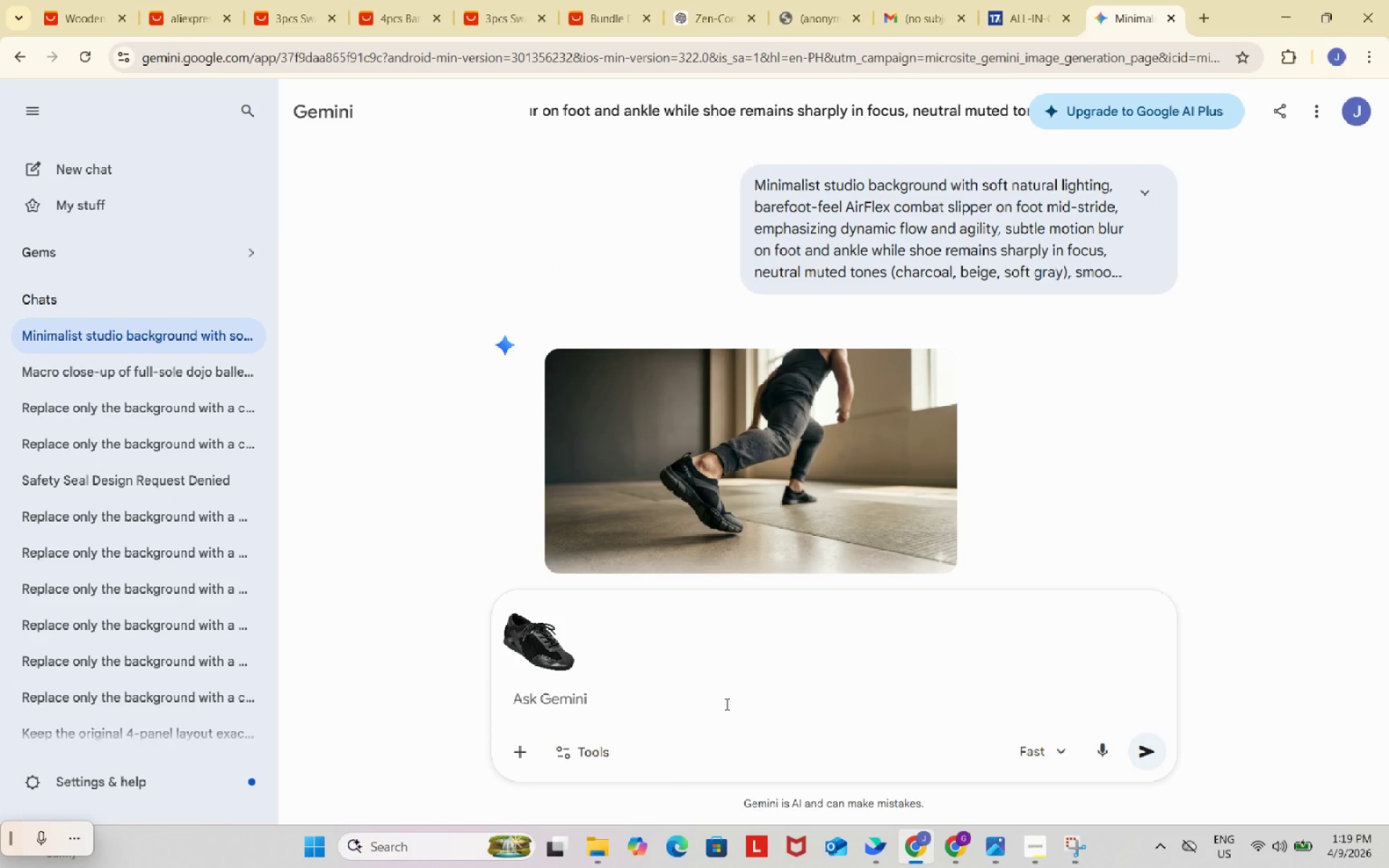 
type(add a background best for etsy listing main image)
 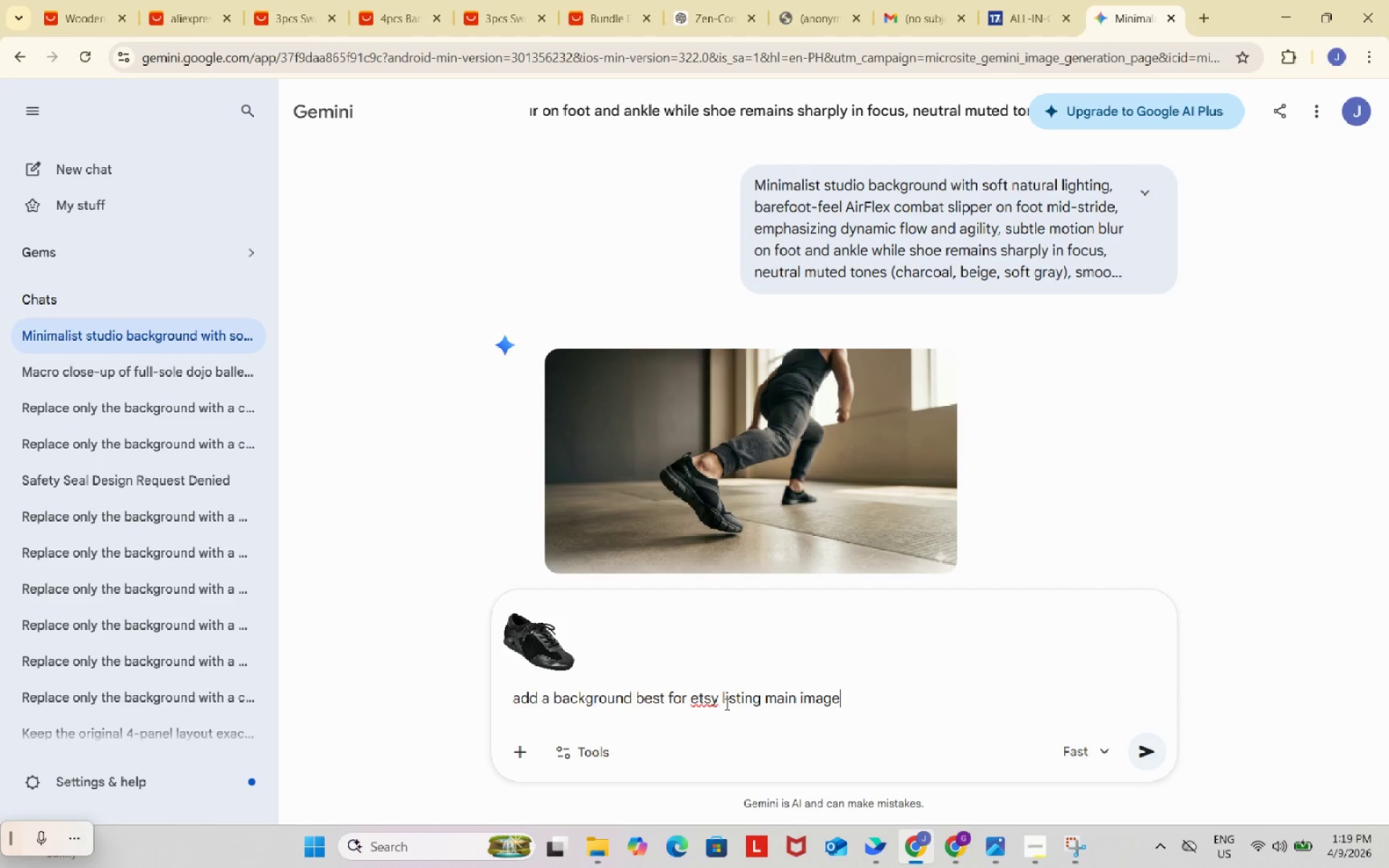 
key(Enter)
 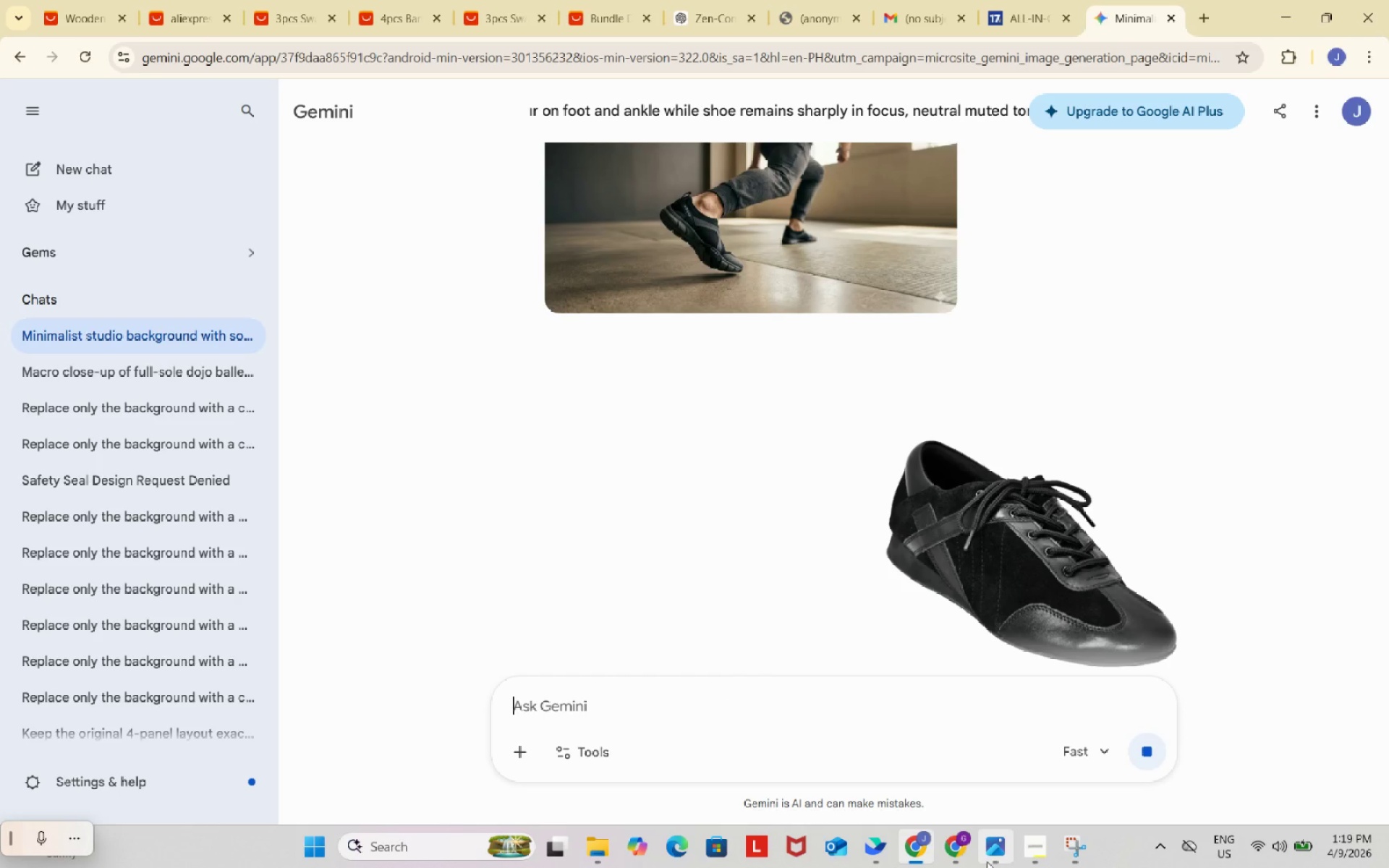 
left_click([961, 842])
 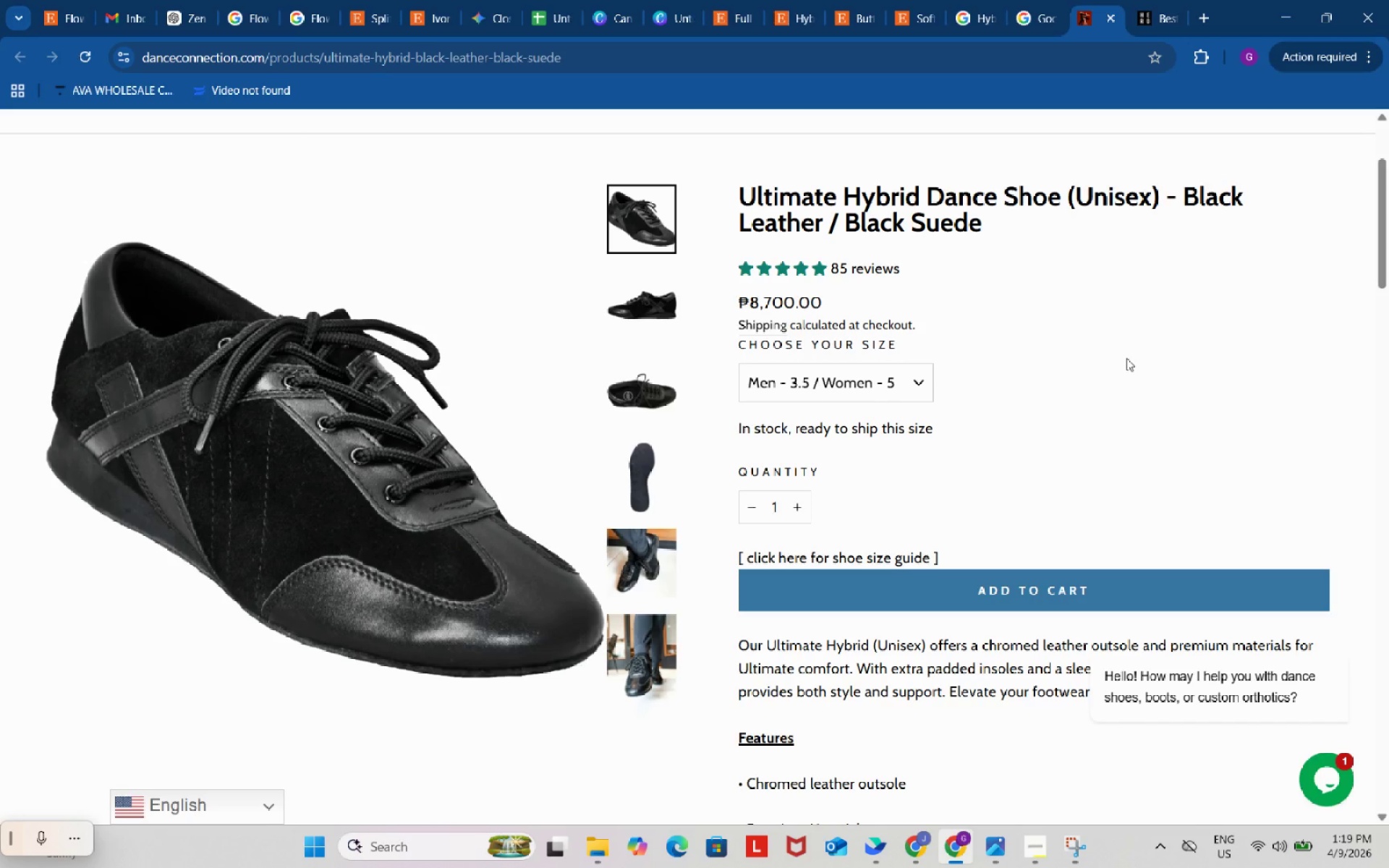 
wait(21.23)
 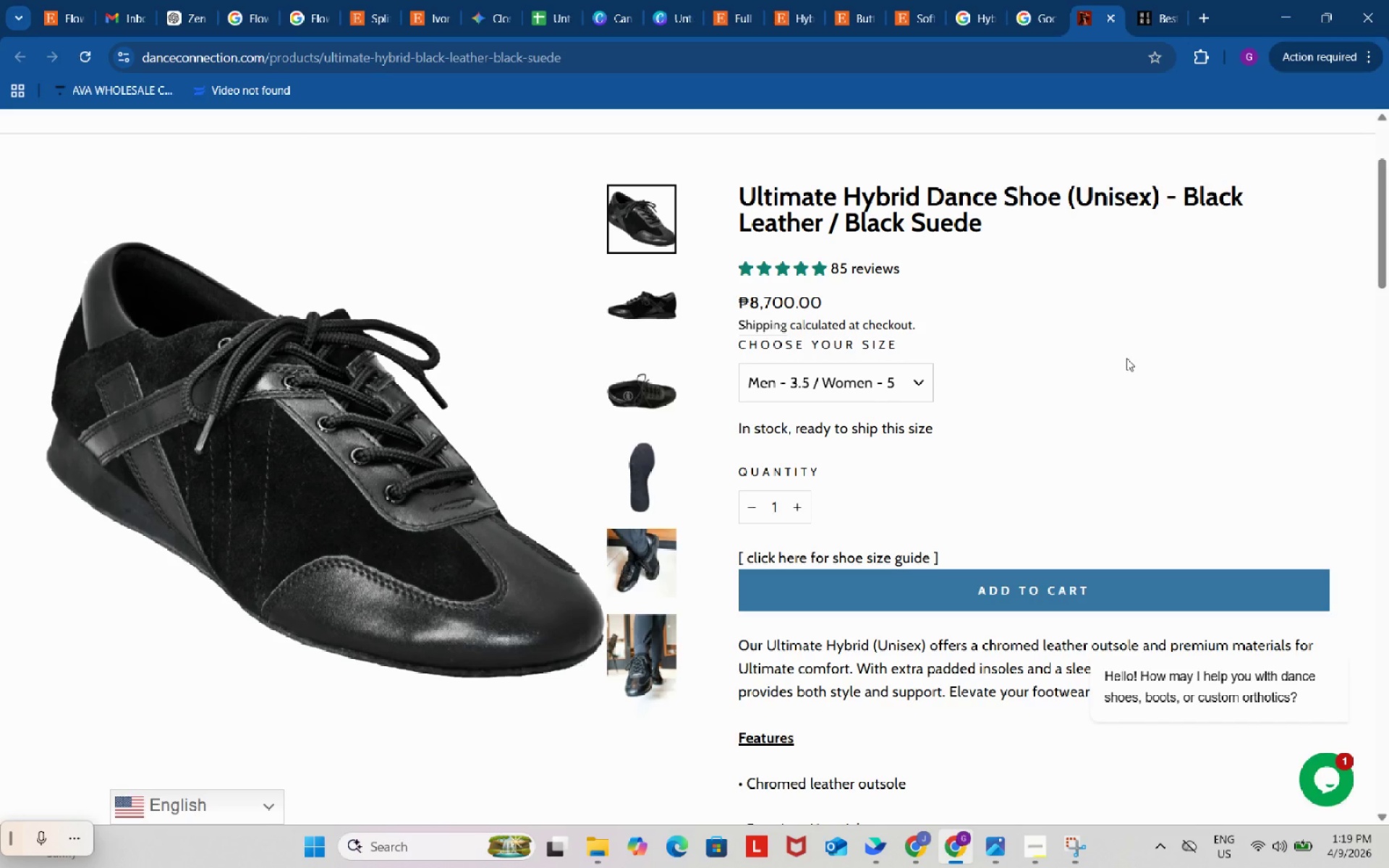 
left_click([791, 0])
 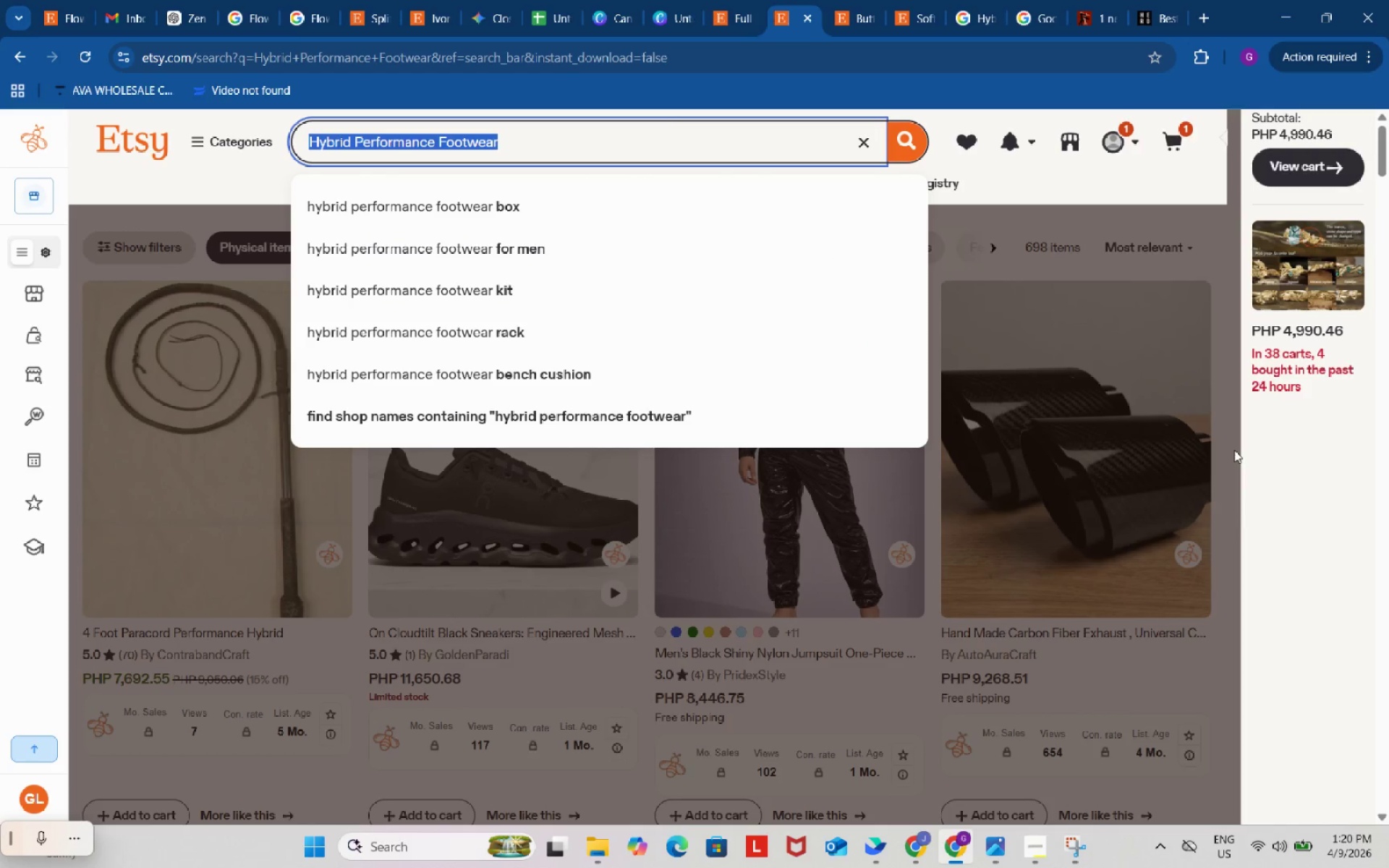 
left_click([1332, 546])
 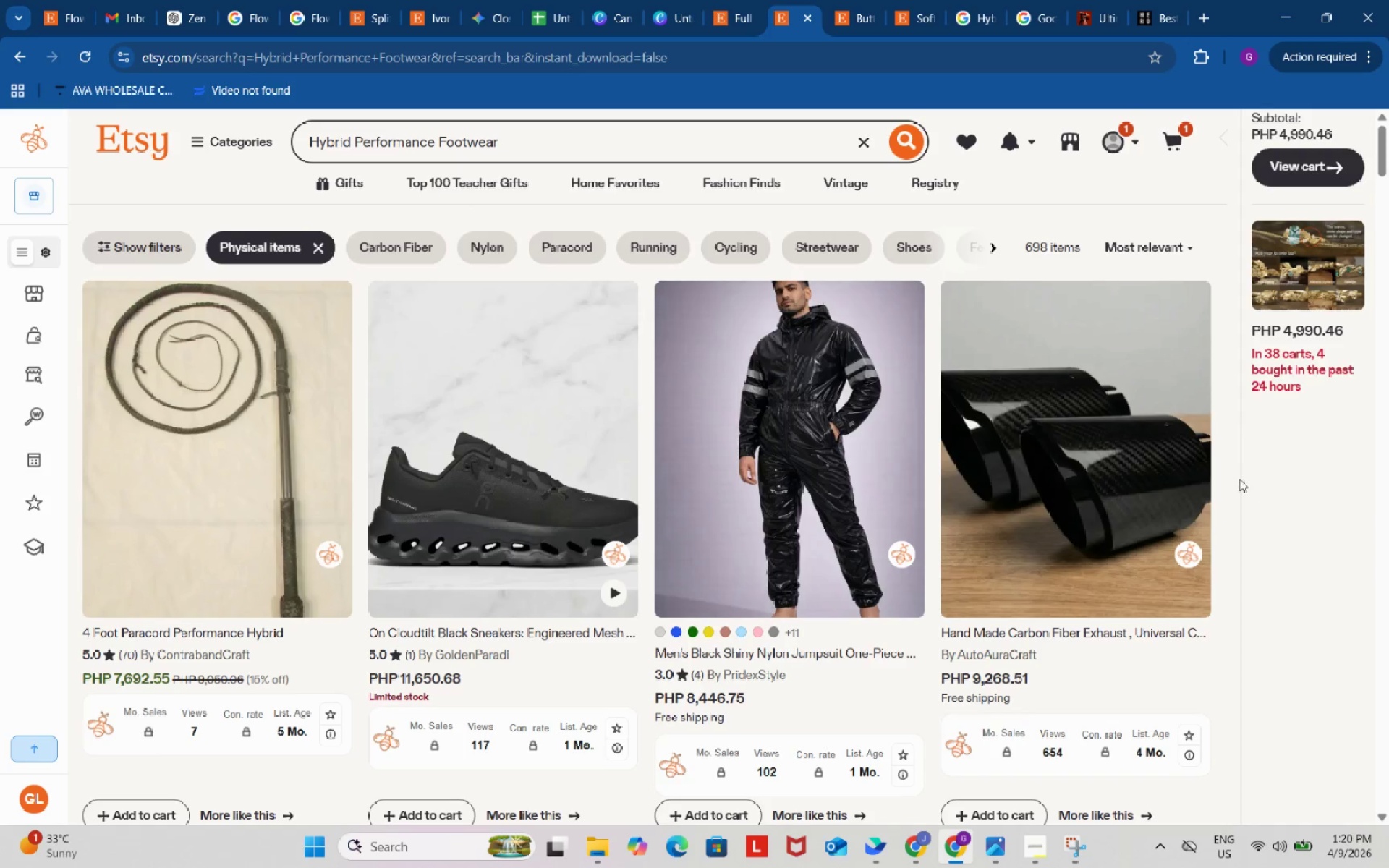 
scroll: coordinate [1111, 589], scroll_direction: down, amount: 12.0
 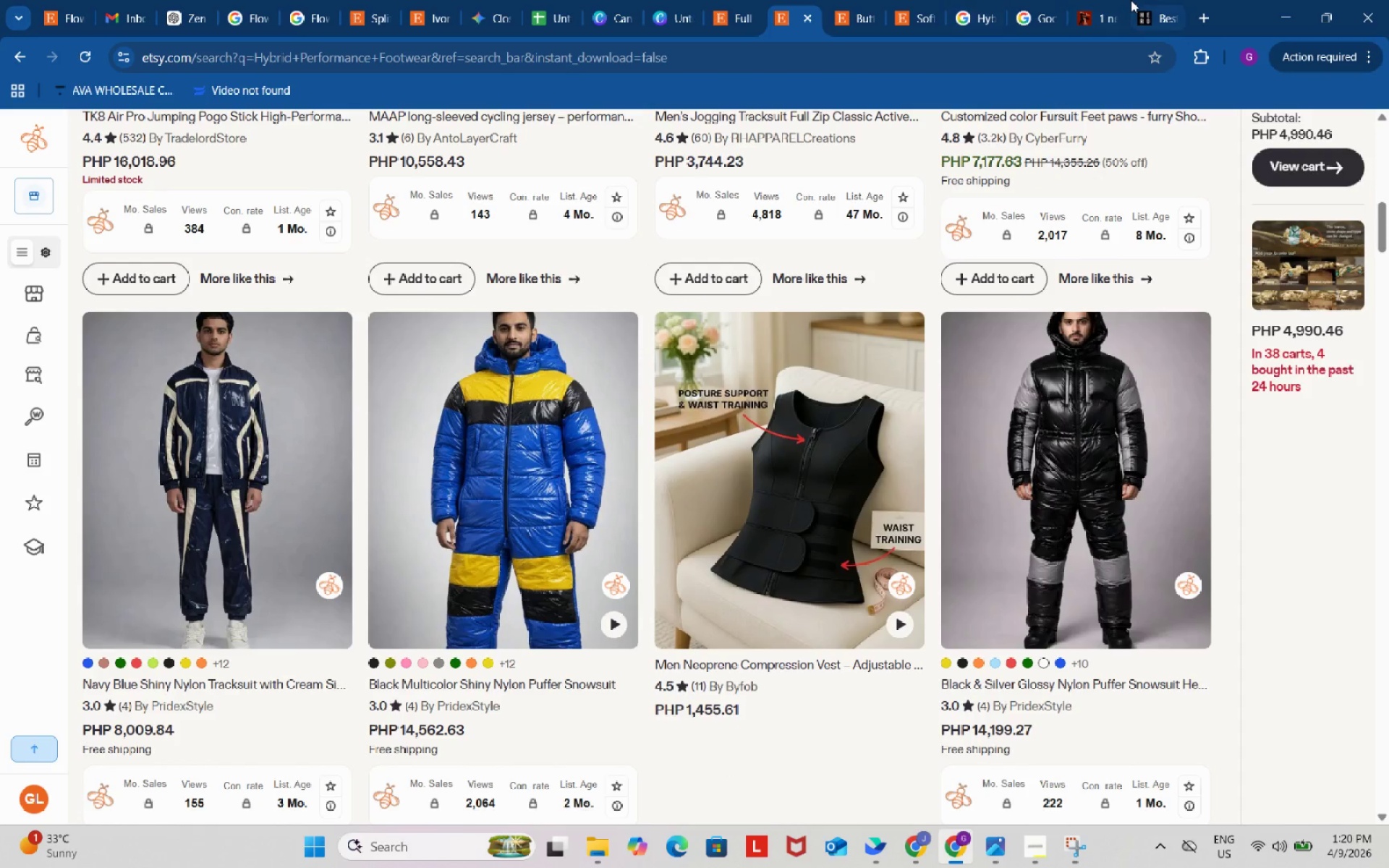 
left_click([1155, 1])
 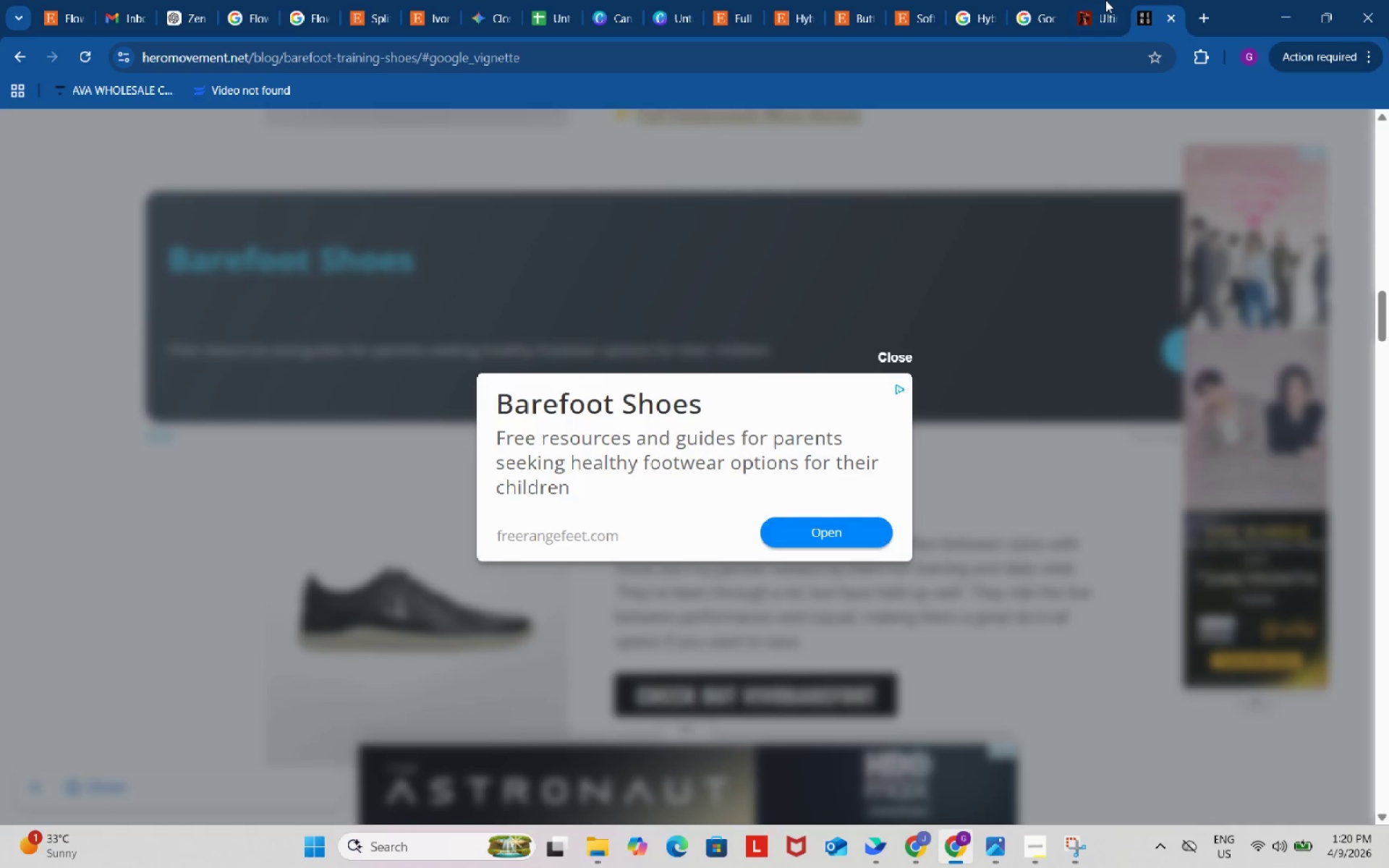 
left_click([1097, 0])
 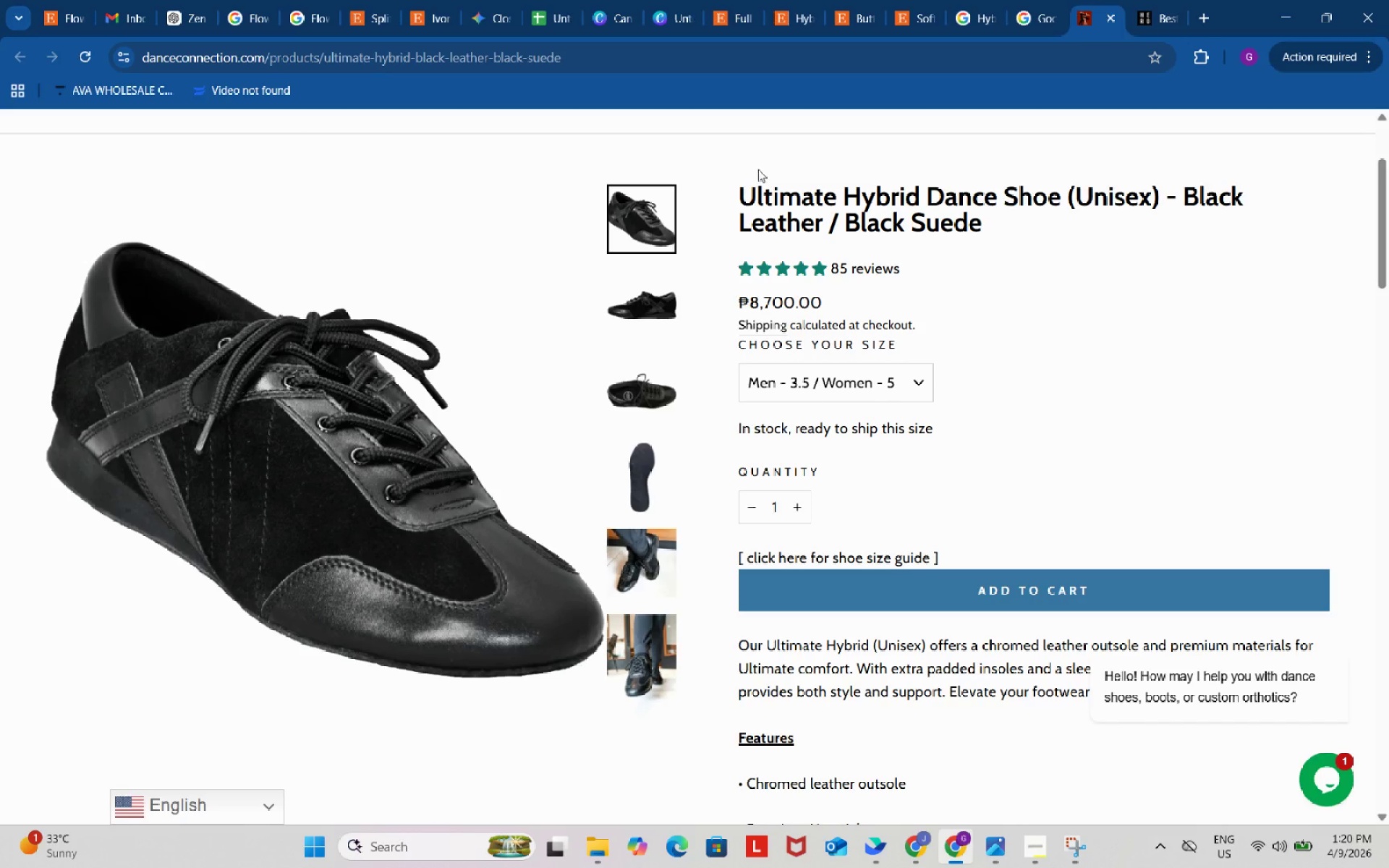 
left_click_drag(start_coordinate=[741, 194], to_coordinate=[1002, 232])
 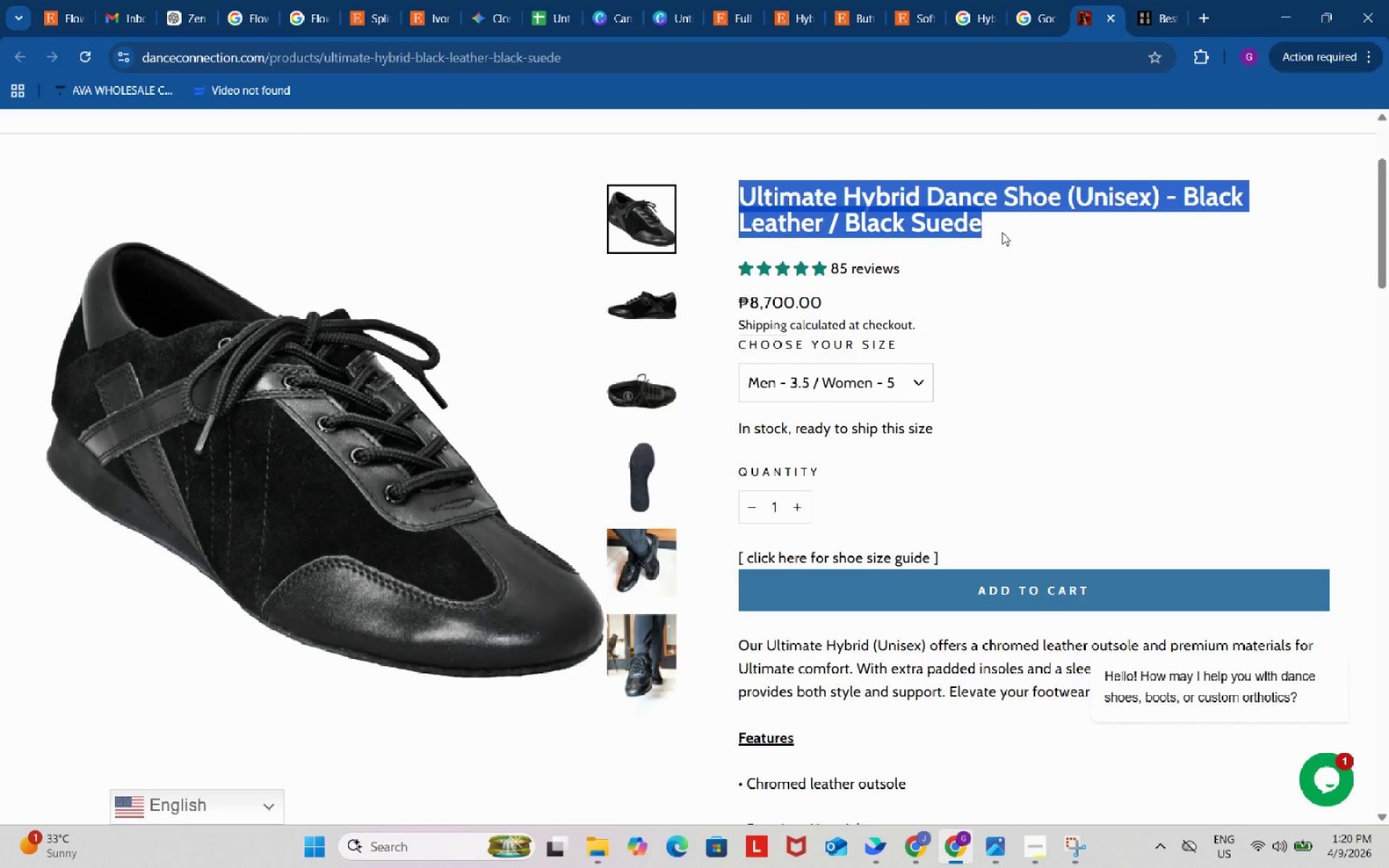 
key(Control+C)
 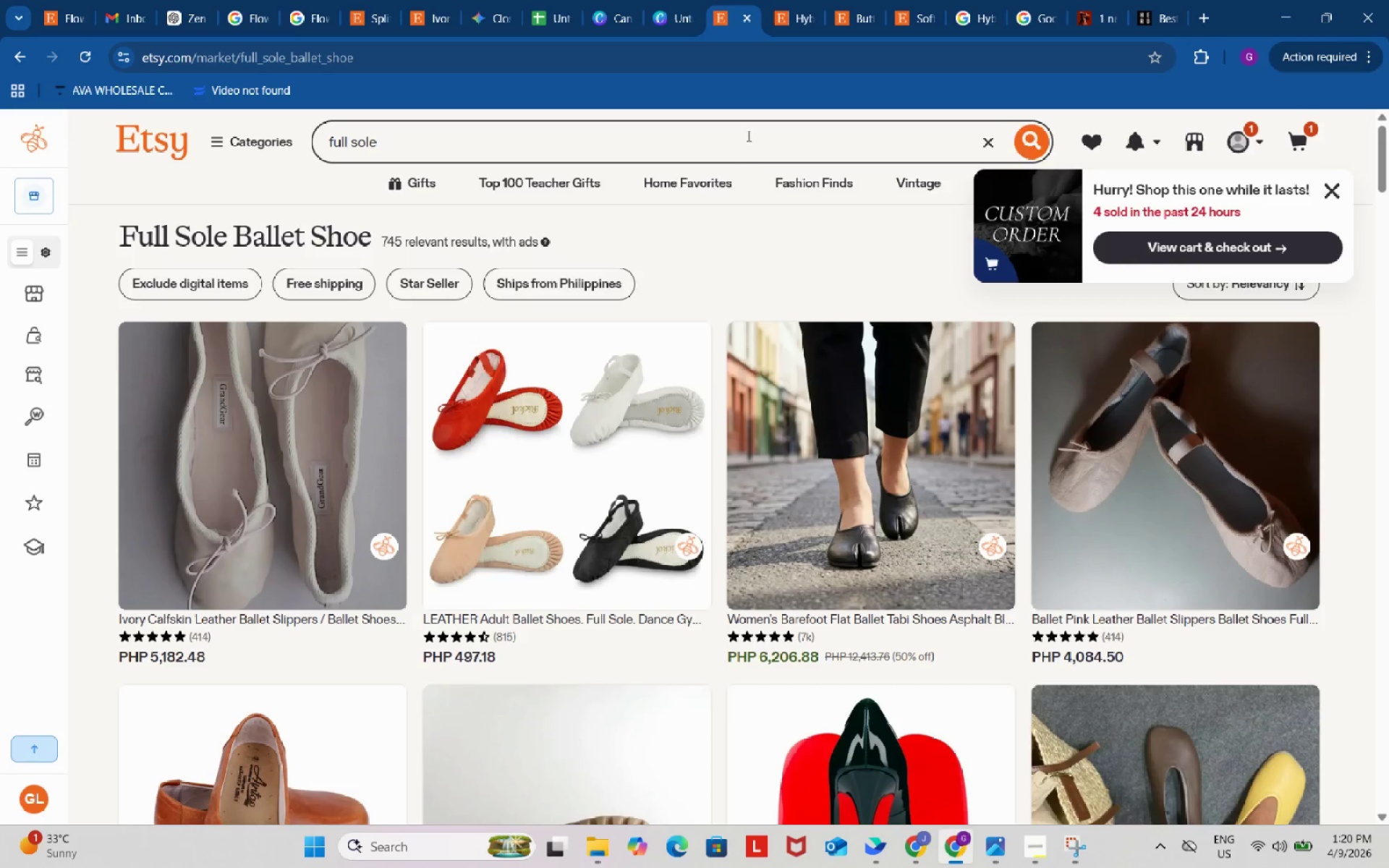 
left_click([732, 130])
 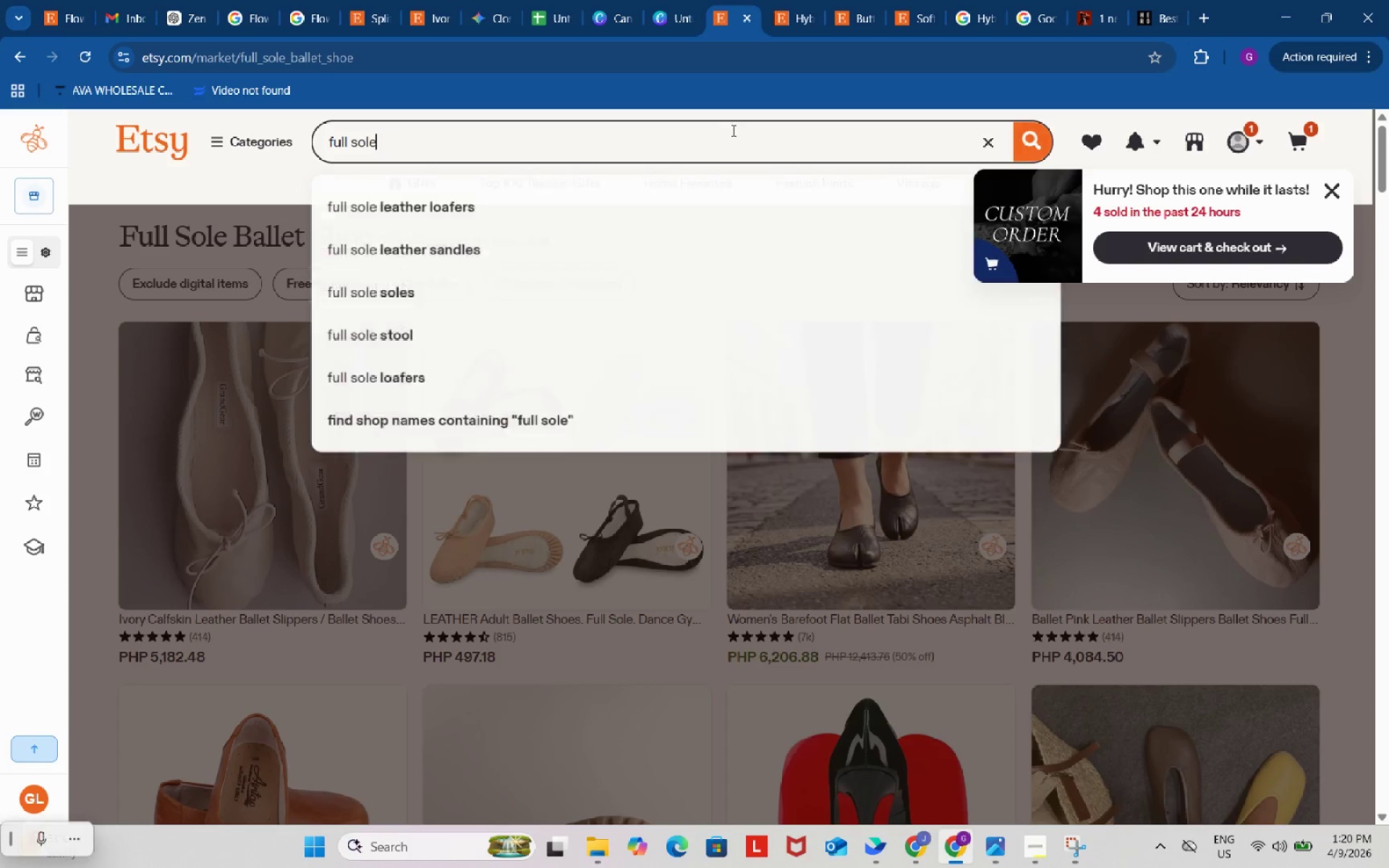 
key(Control+ControlLeft)
 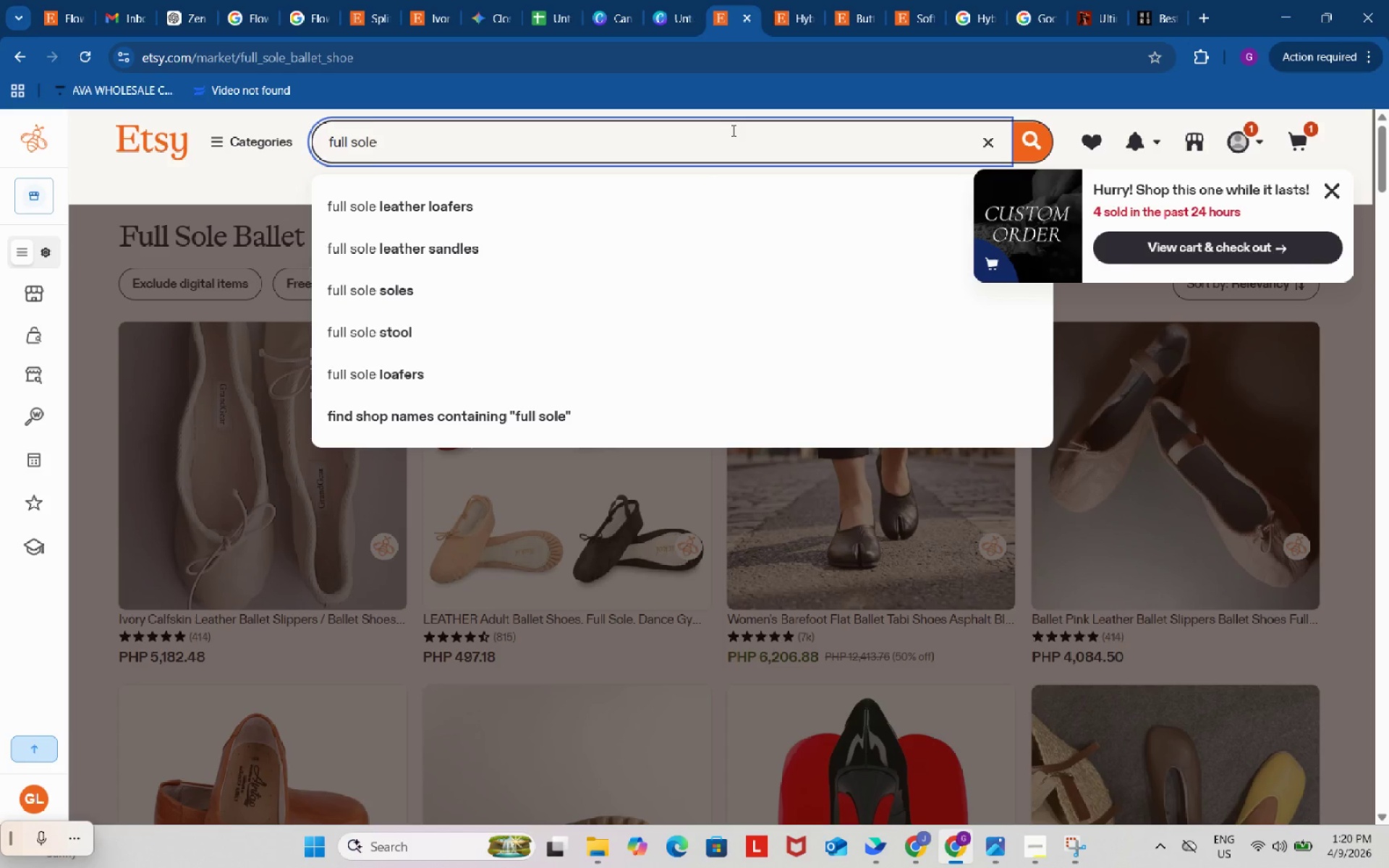 
key(Control+A)
 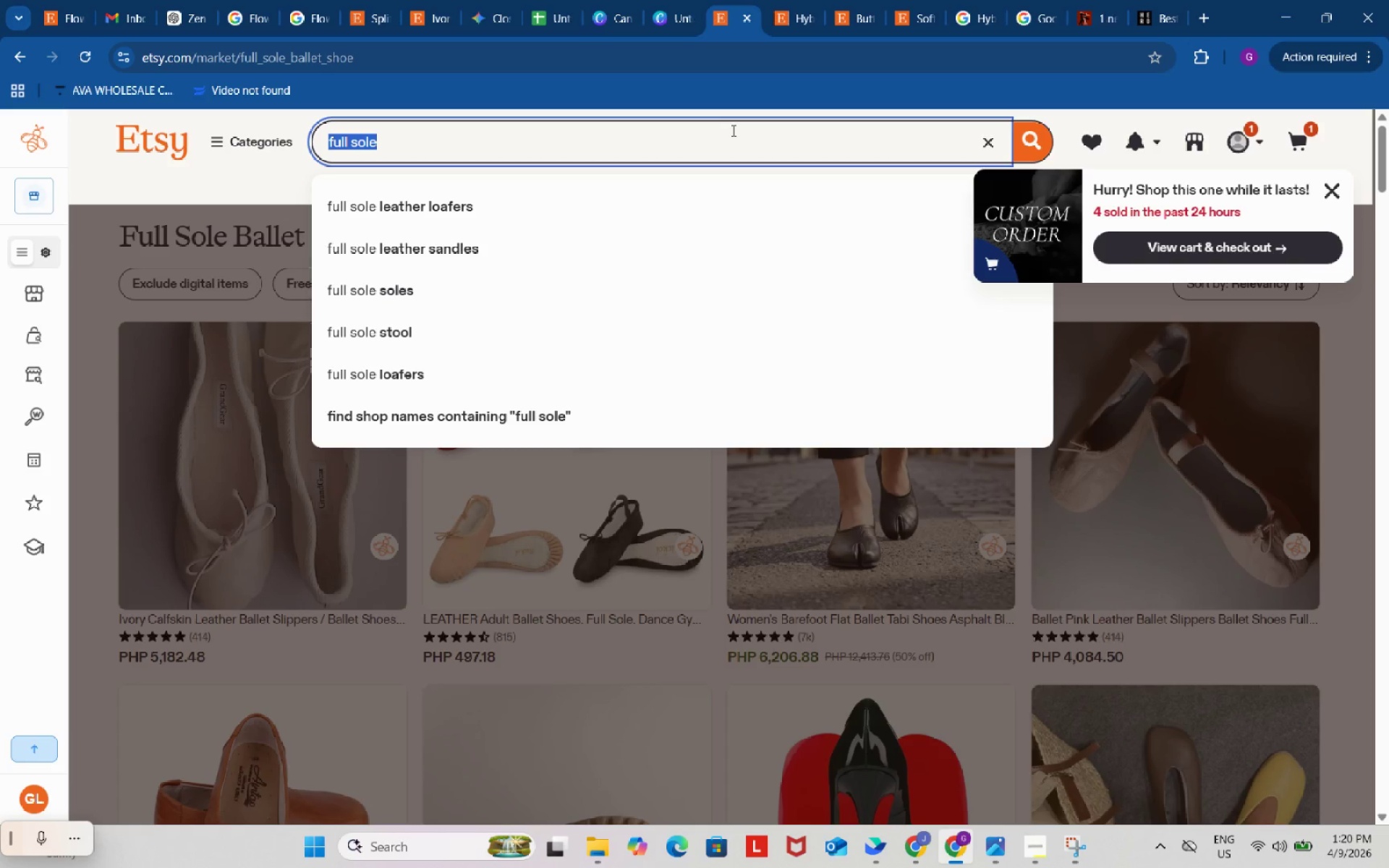 
key(Control+ControlLeft)
 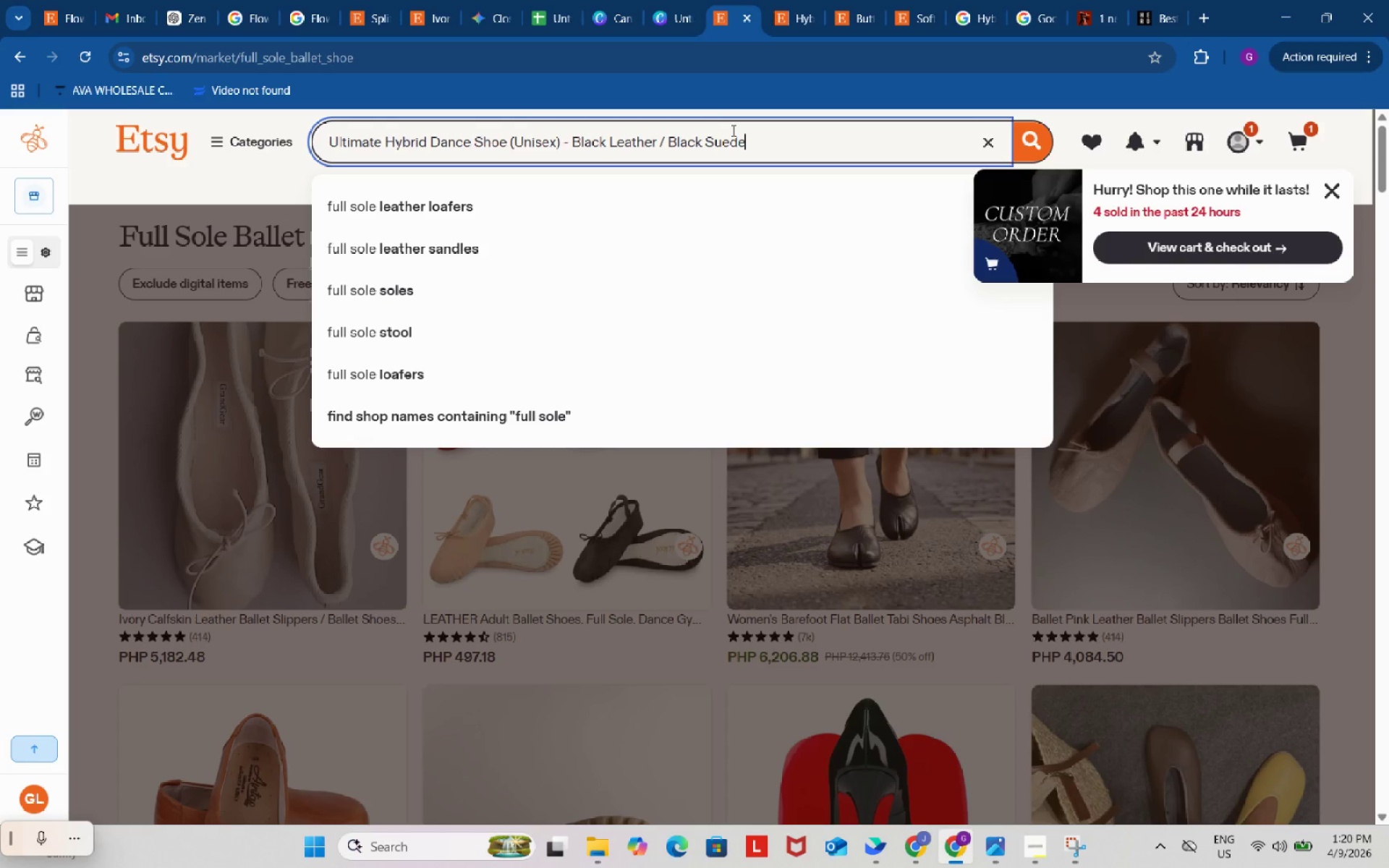 
key(Control+V)
 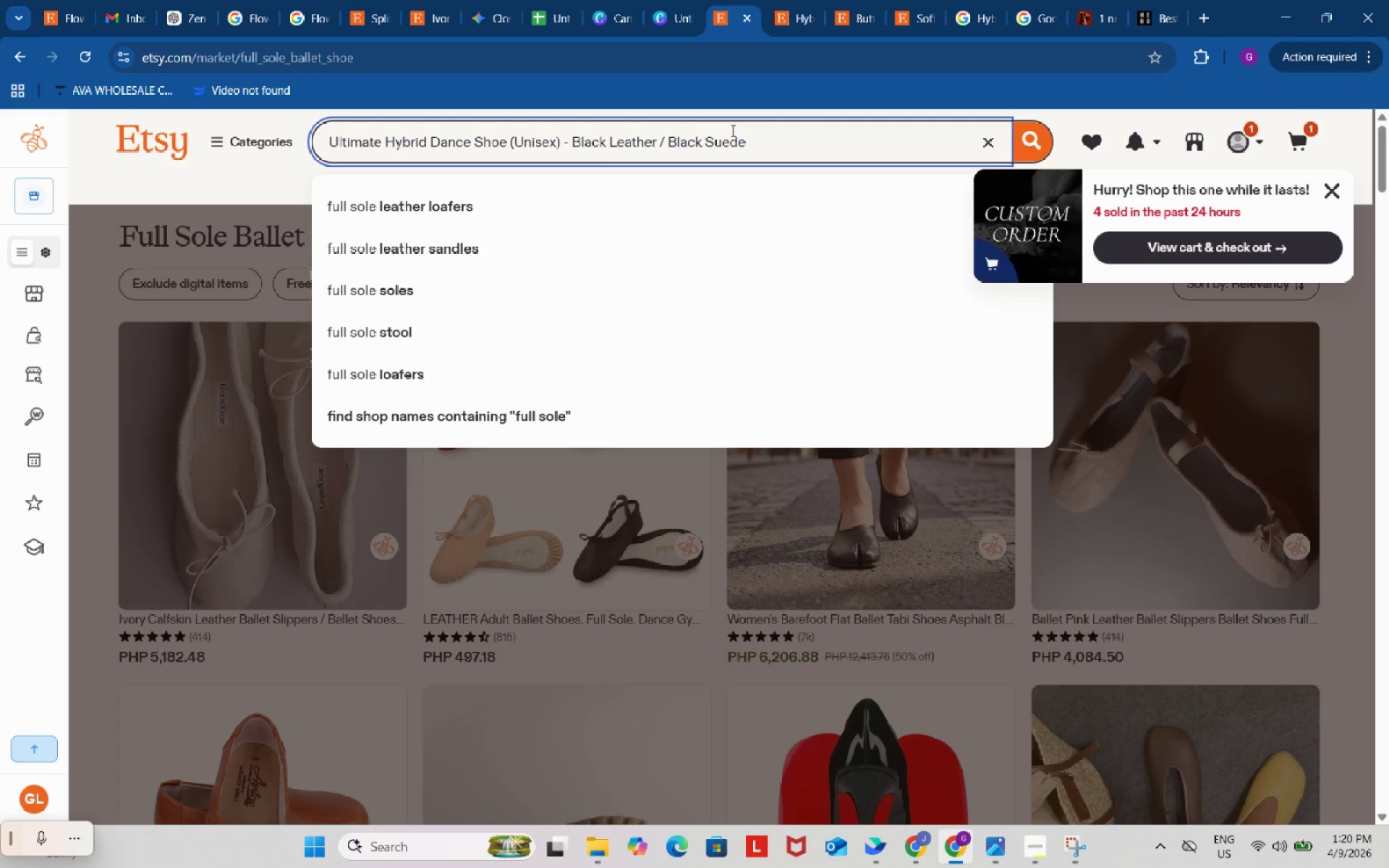 
key(Enter)
 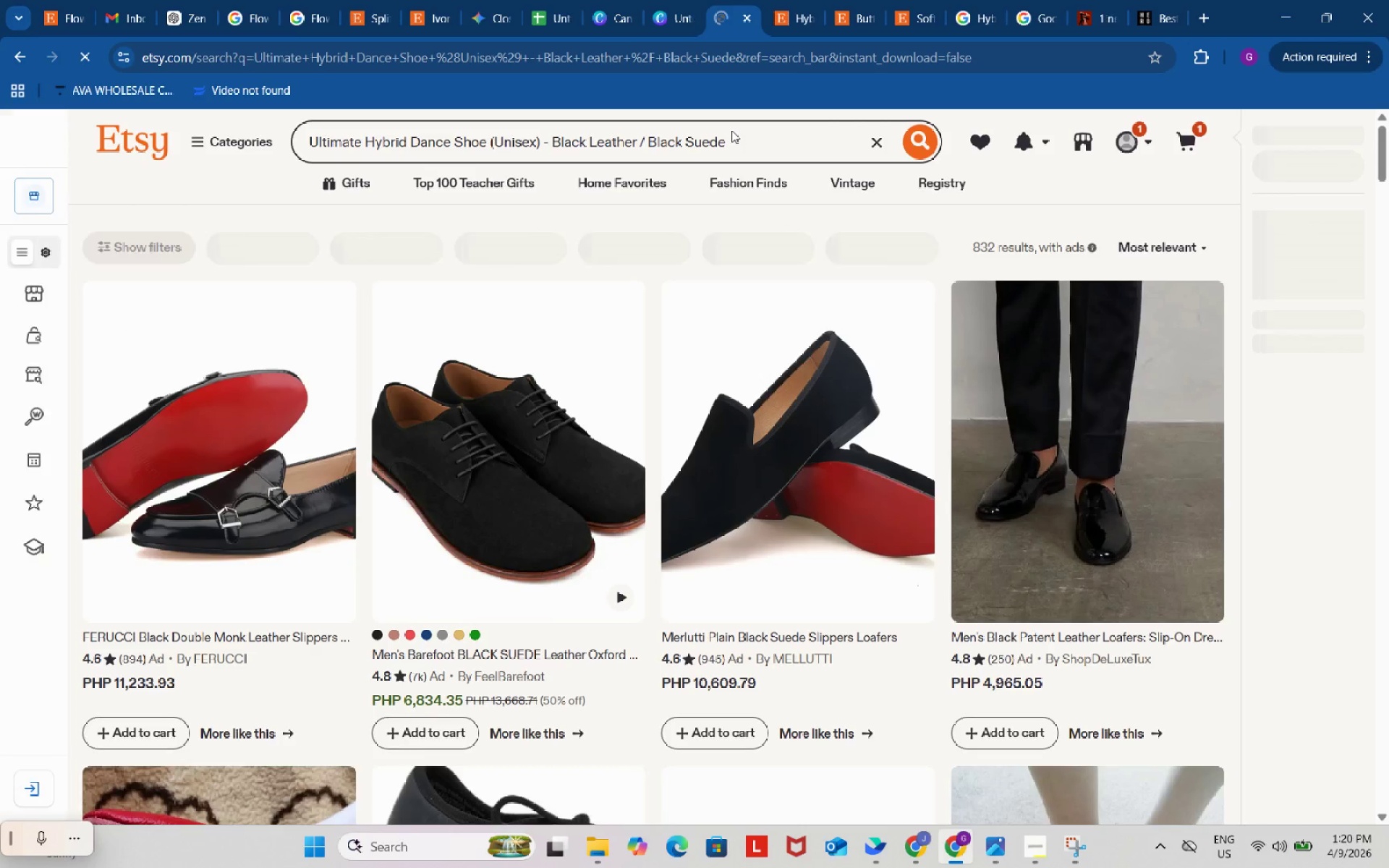 
wait(8.22)
 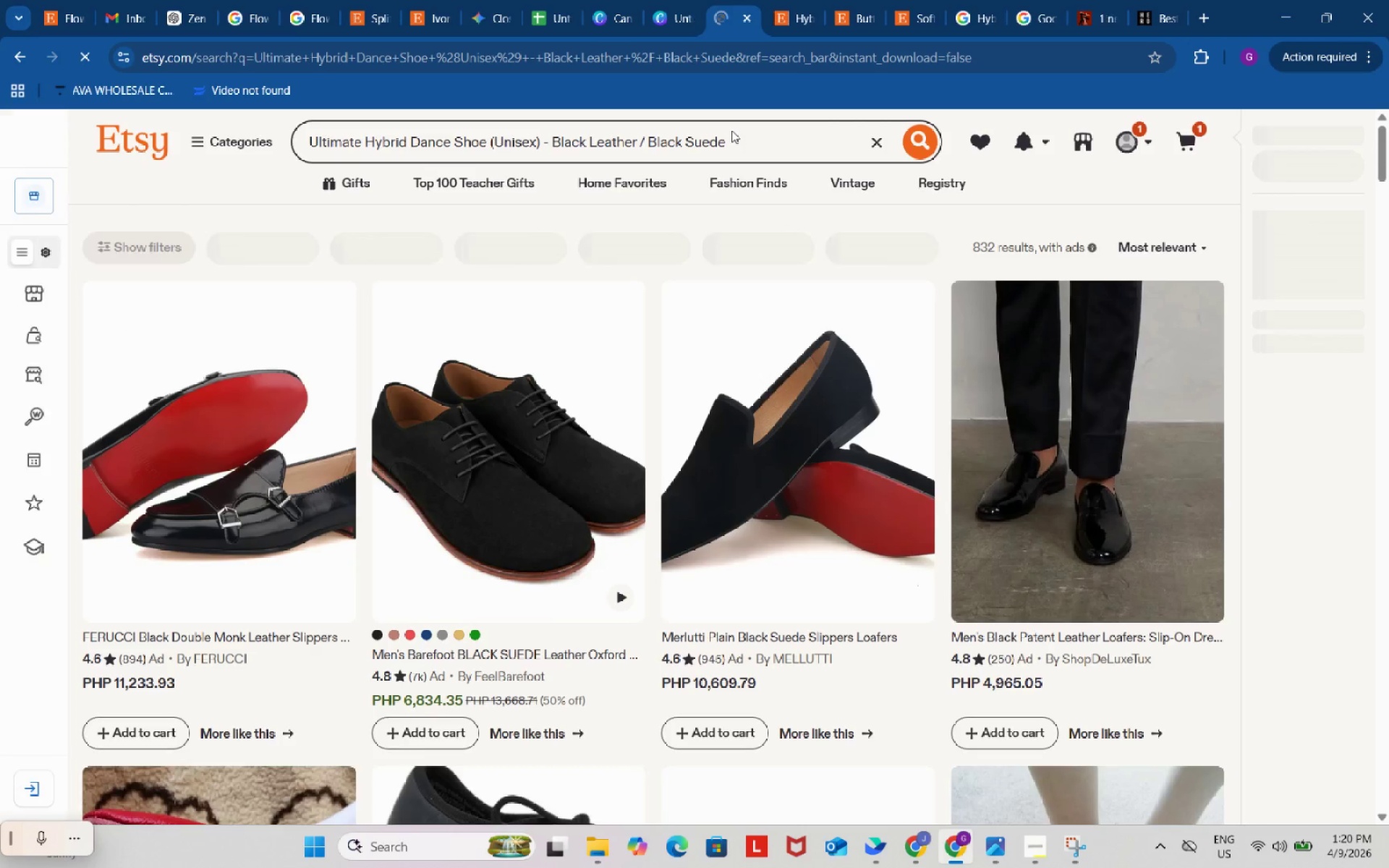 
scroll: coordinate [417, 507], scroll_direction: down, amount: 6.0
 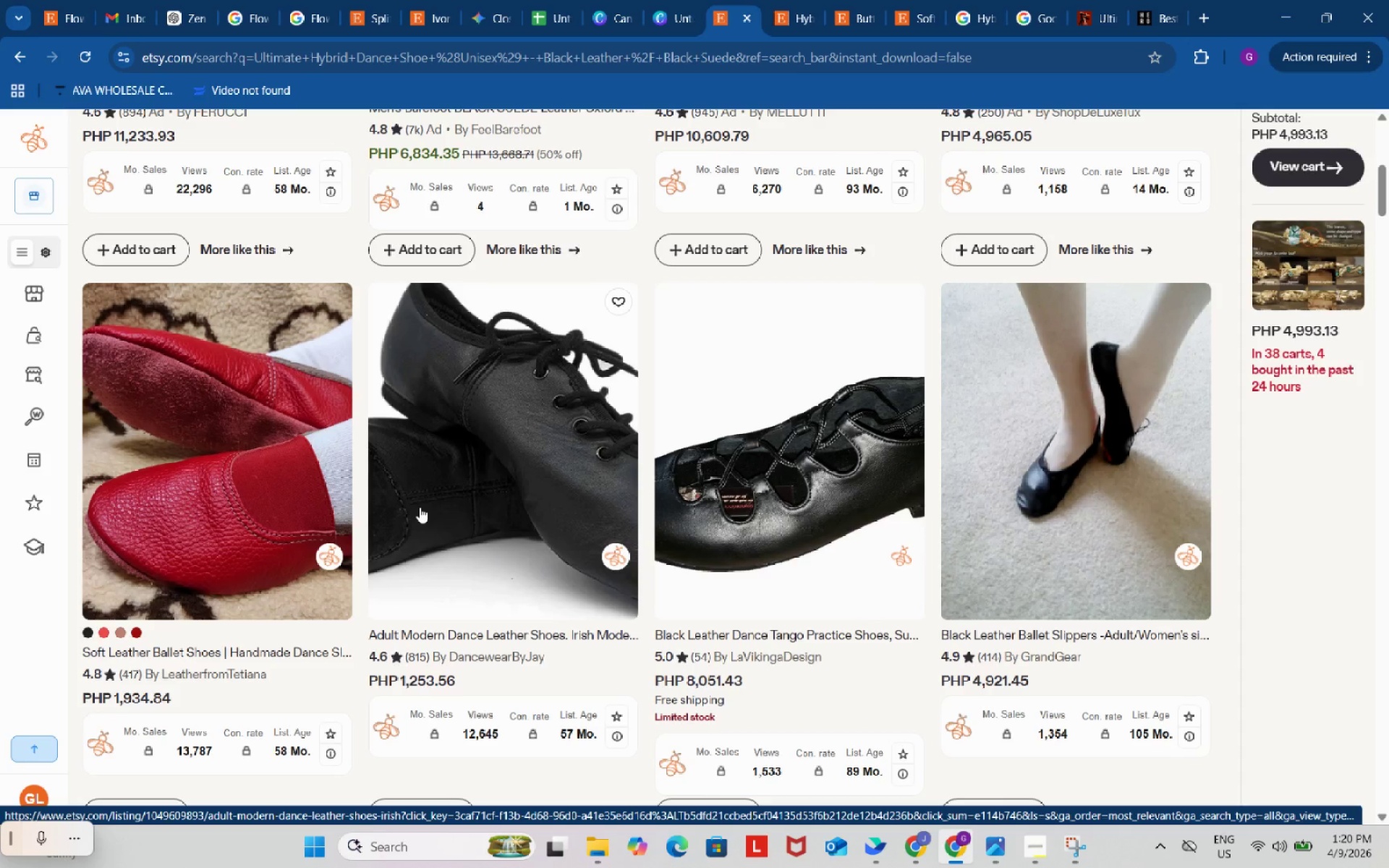 
right_click([454, 454])
 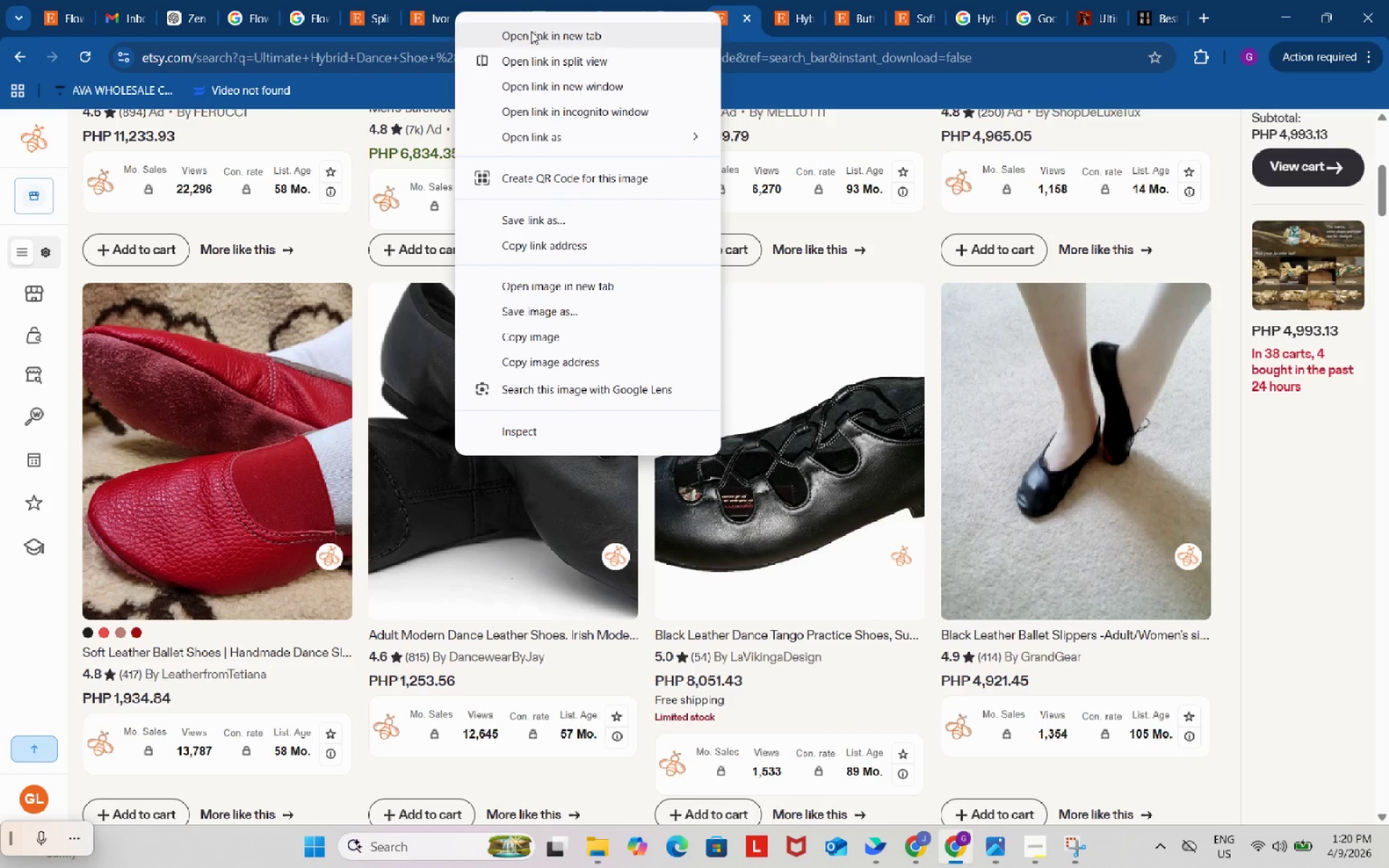 
left_click([531, 33])
 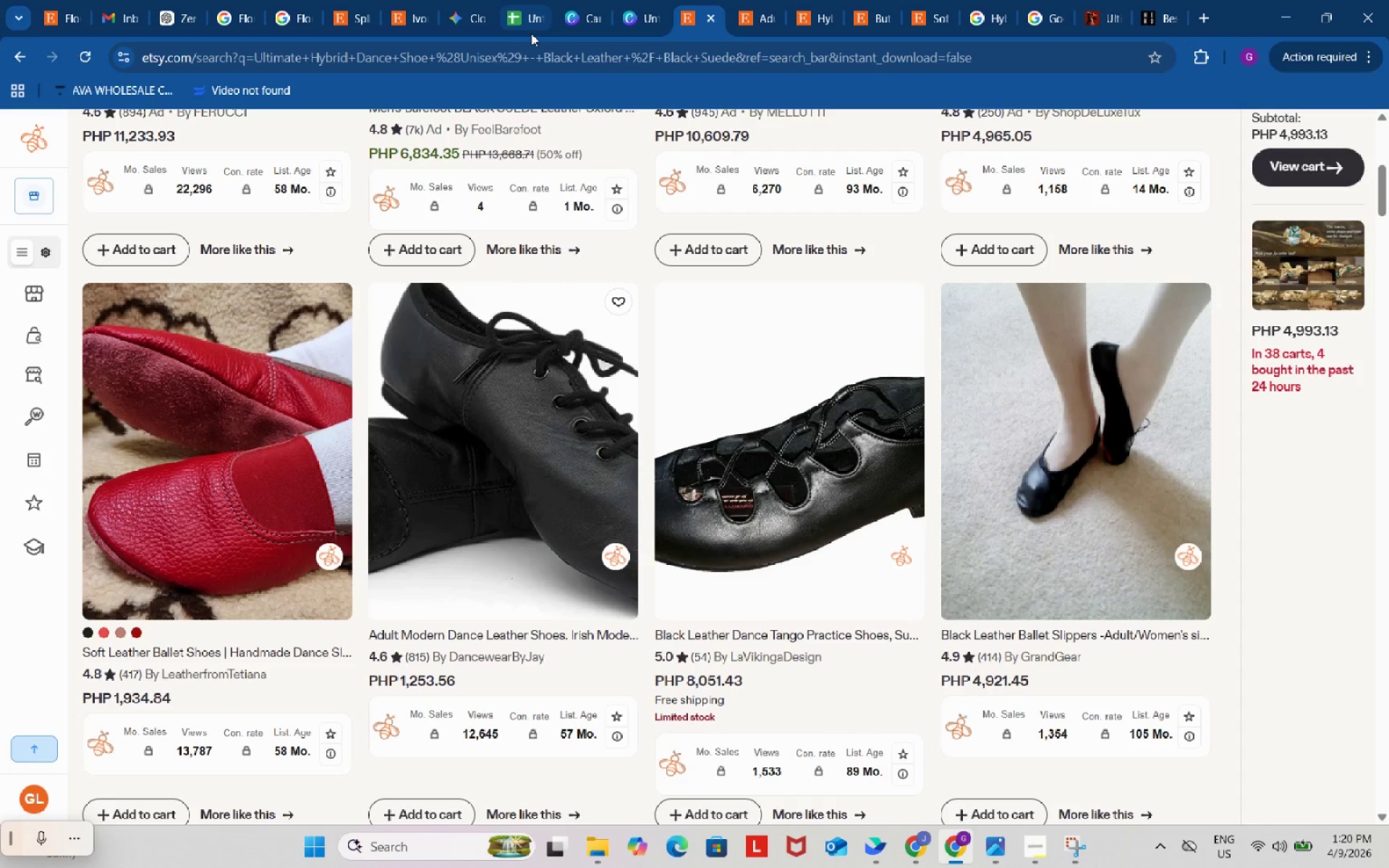 
wait(23.19)
 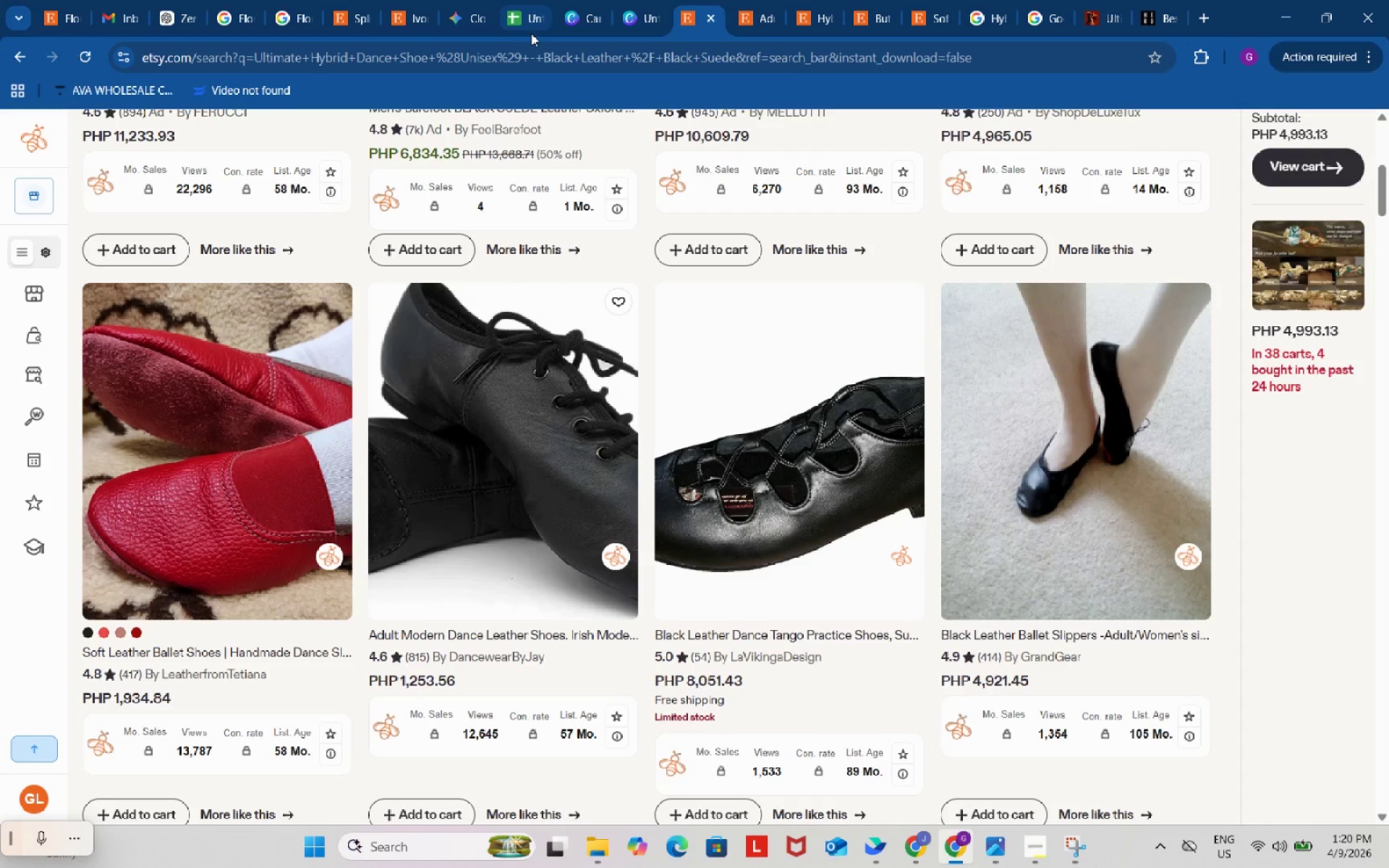 
right_click([472, 430])
 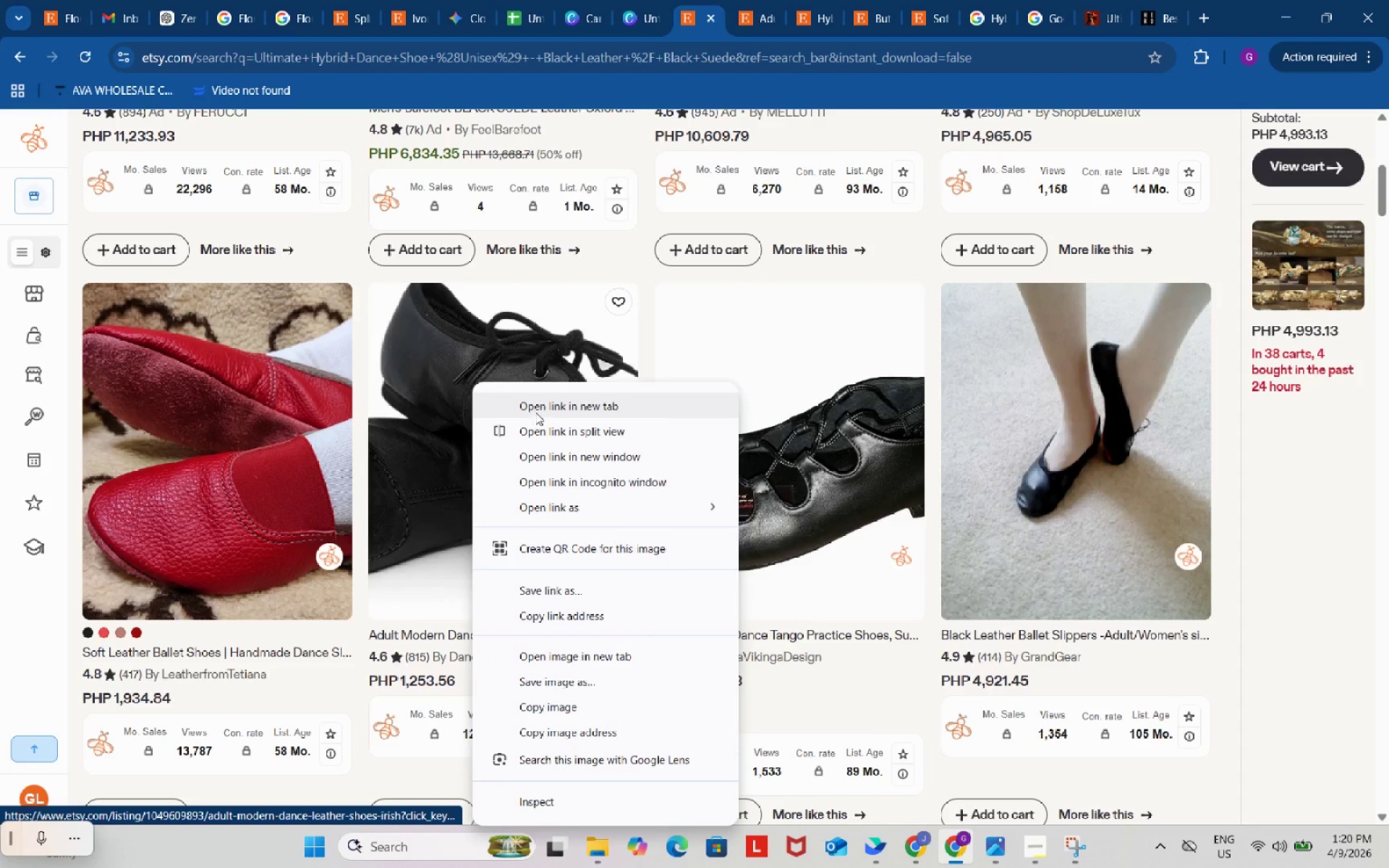 
left_click([550, 407])
 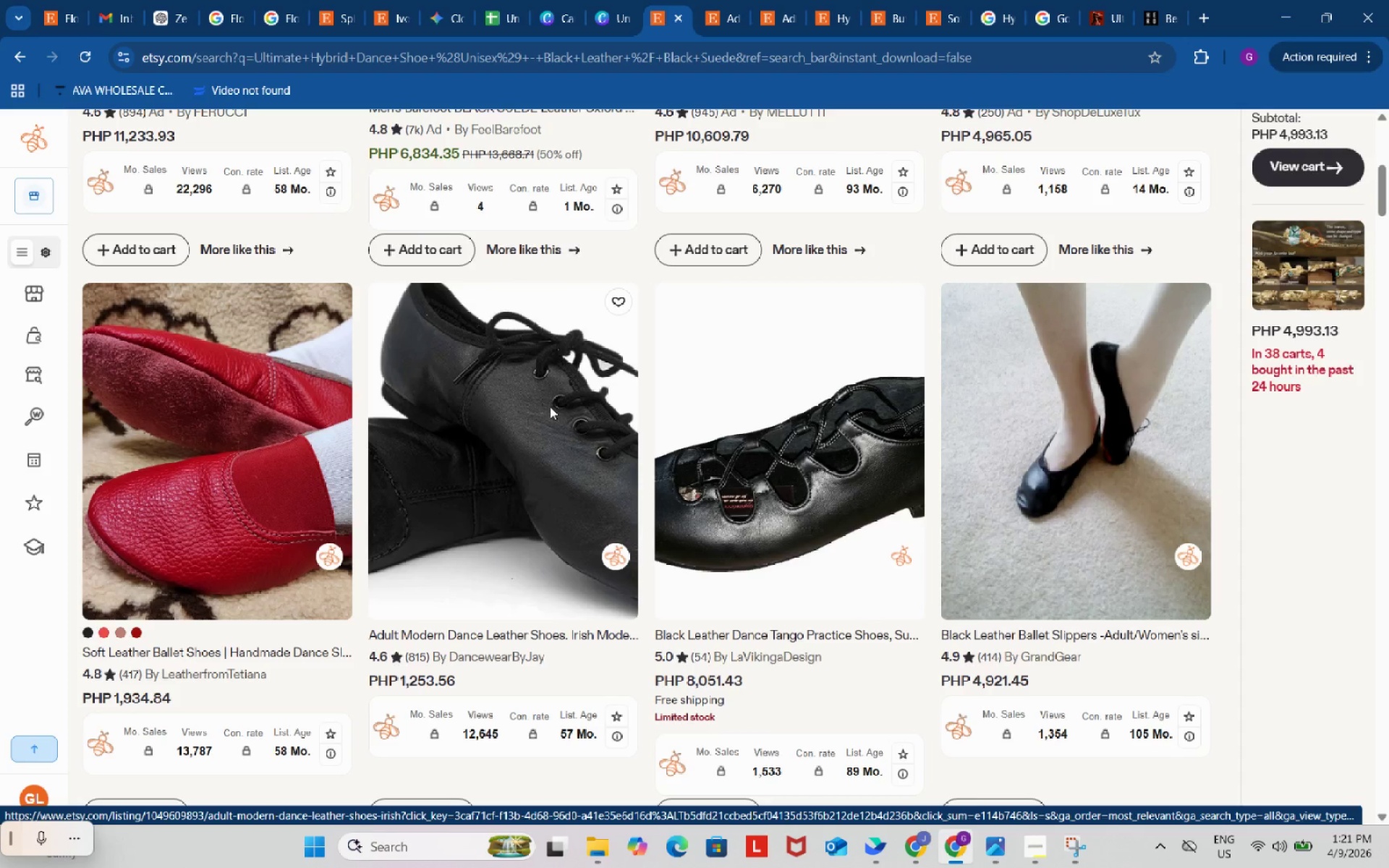 
wait(7.0)
 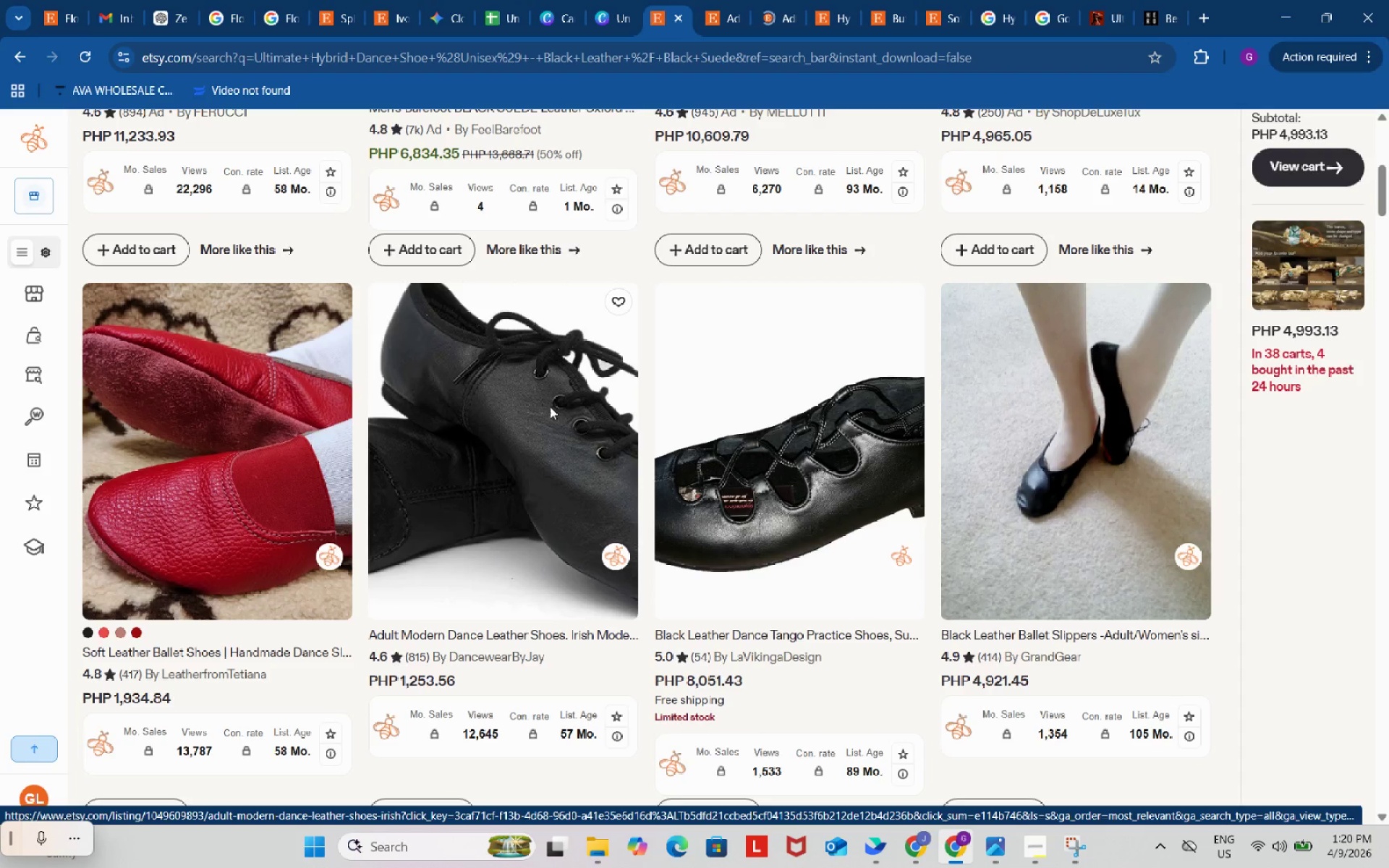 
scroll: coordinate [558, 459], scroll_direction: down, amount: 16.0
 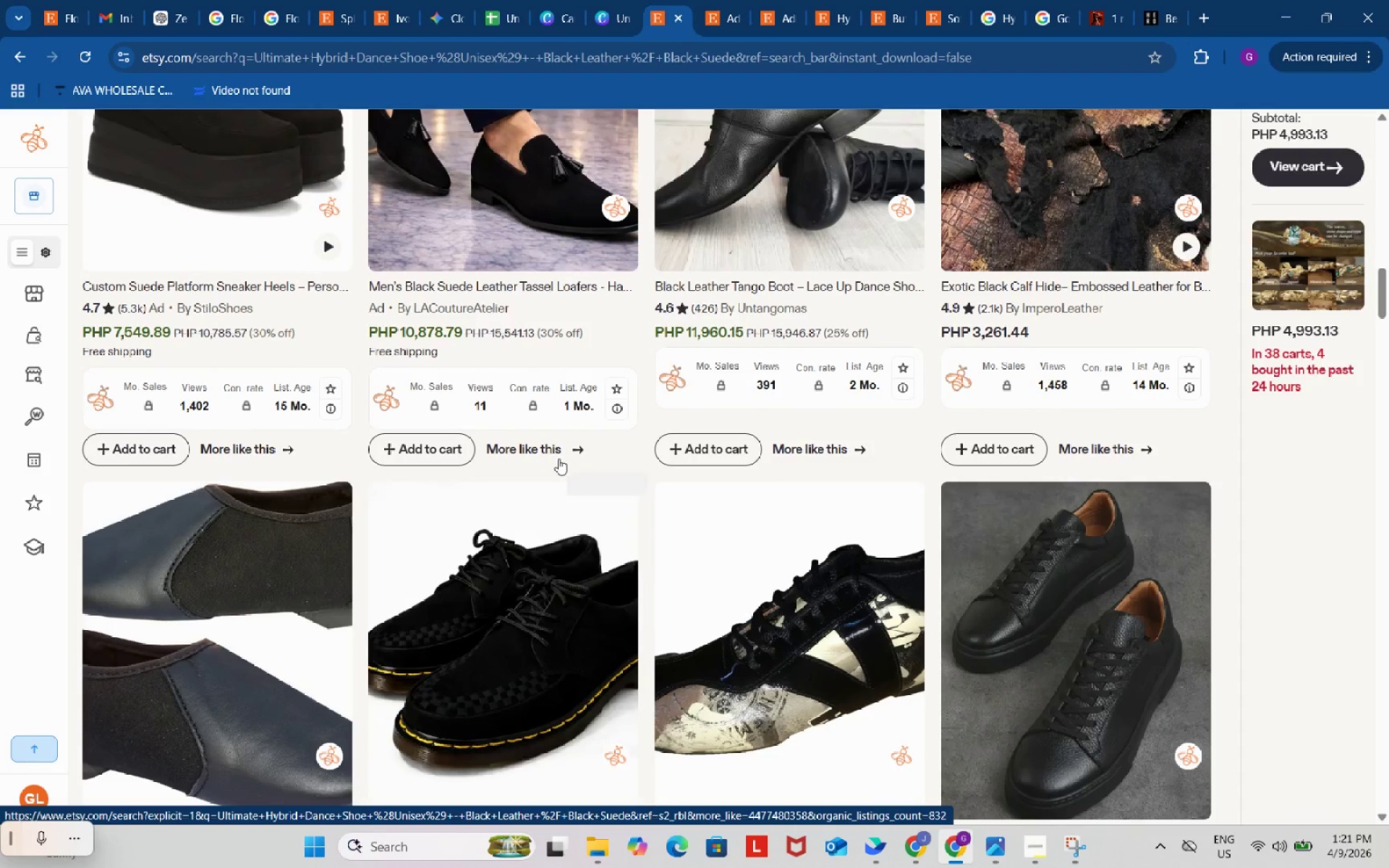 
scroll: coordinate [555, 459], scroll_direction: down, amount: 17.0
 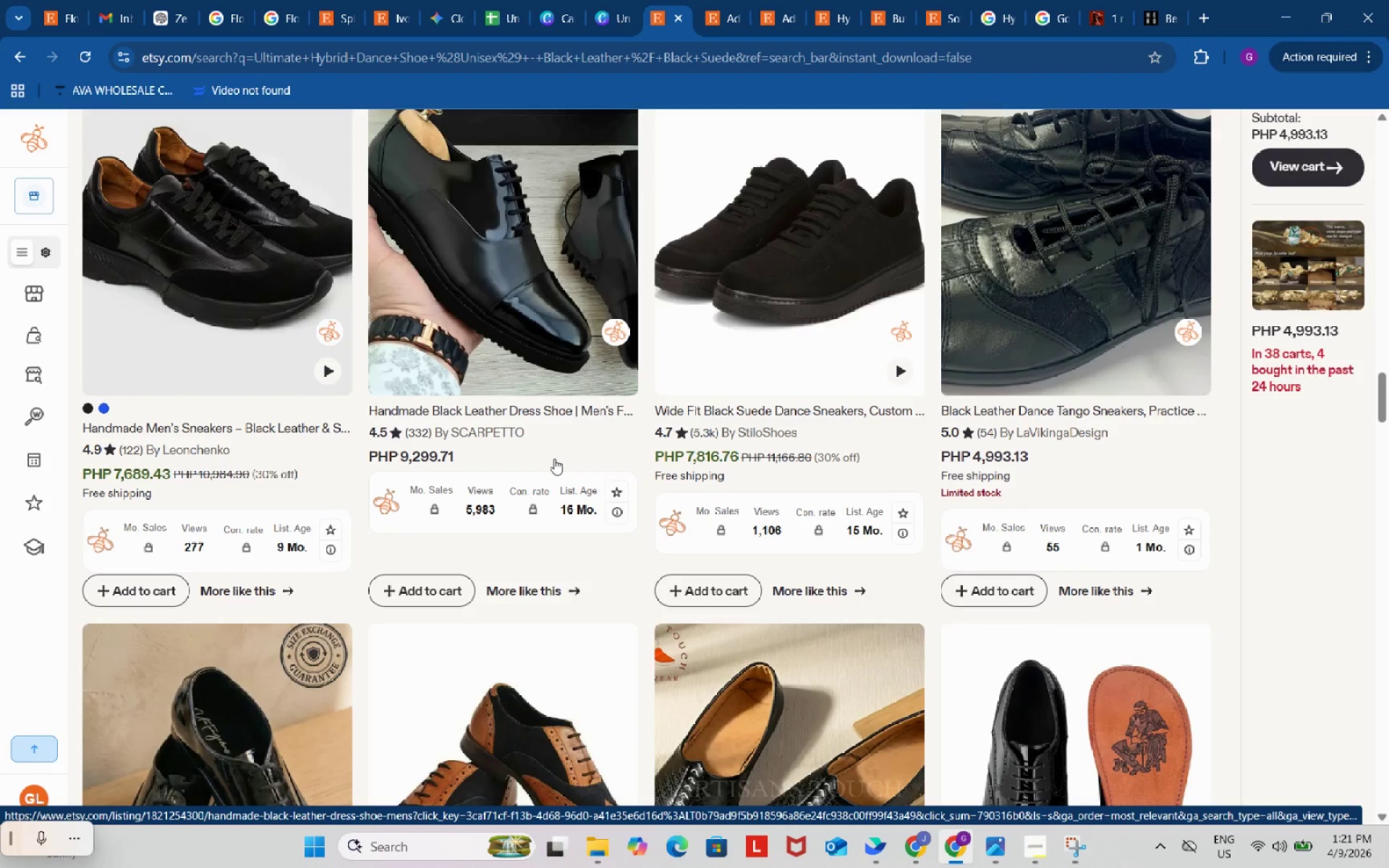 
scroll: coordinate [554, 459], scroll_direction: up, amount: 2.0
 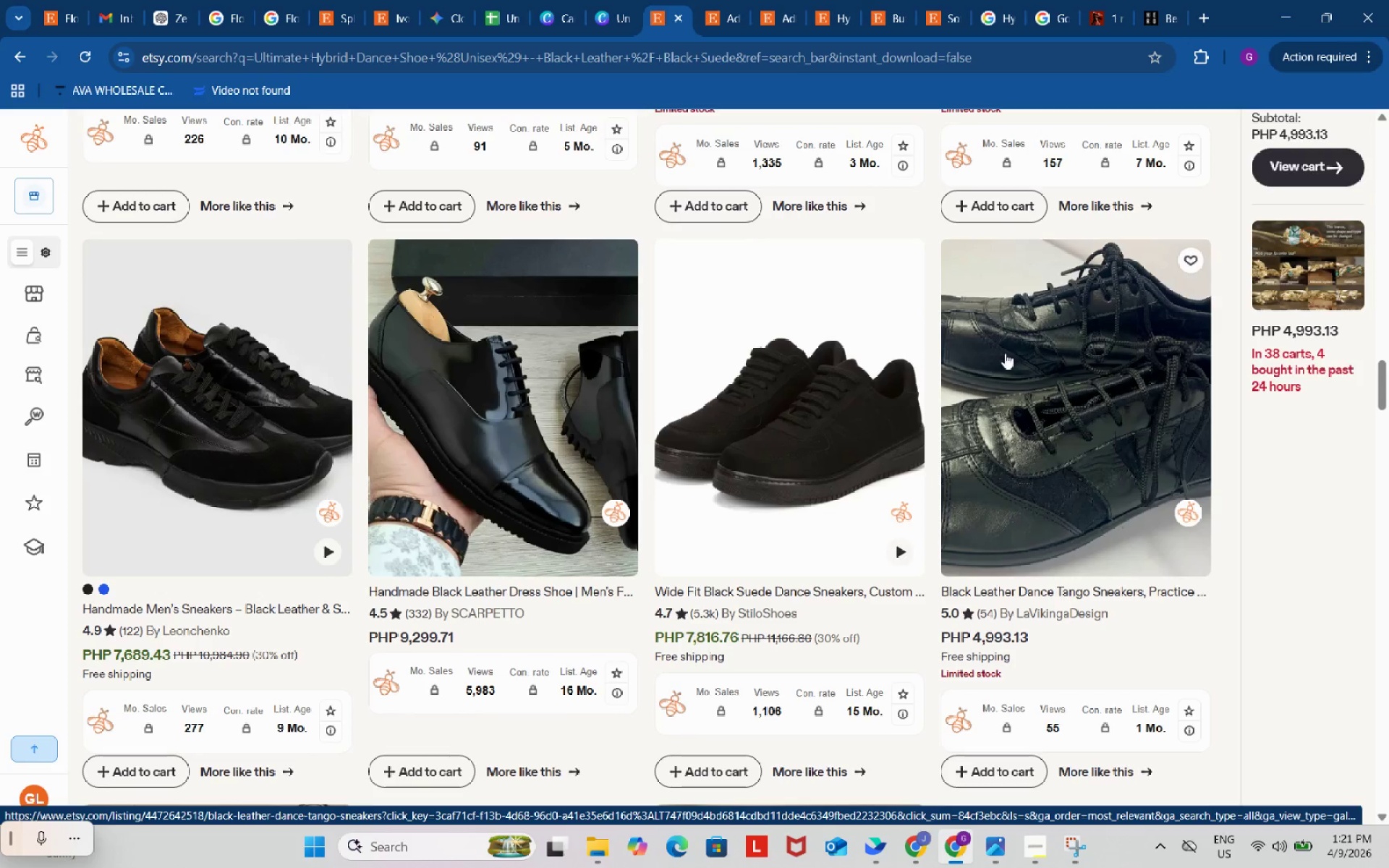 
right_click([1005, 353])
 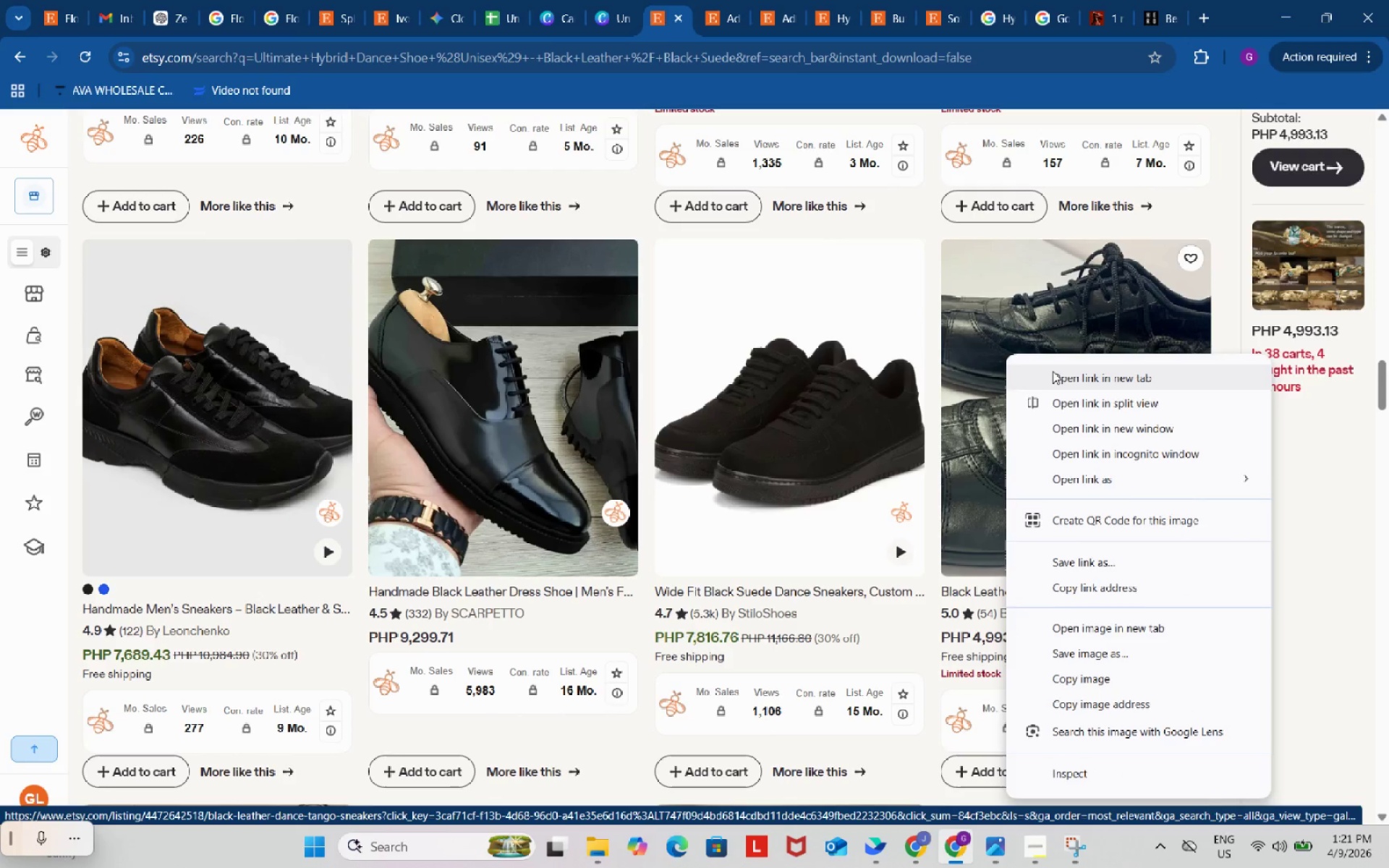 
left_click([1053, 371])
 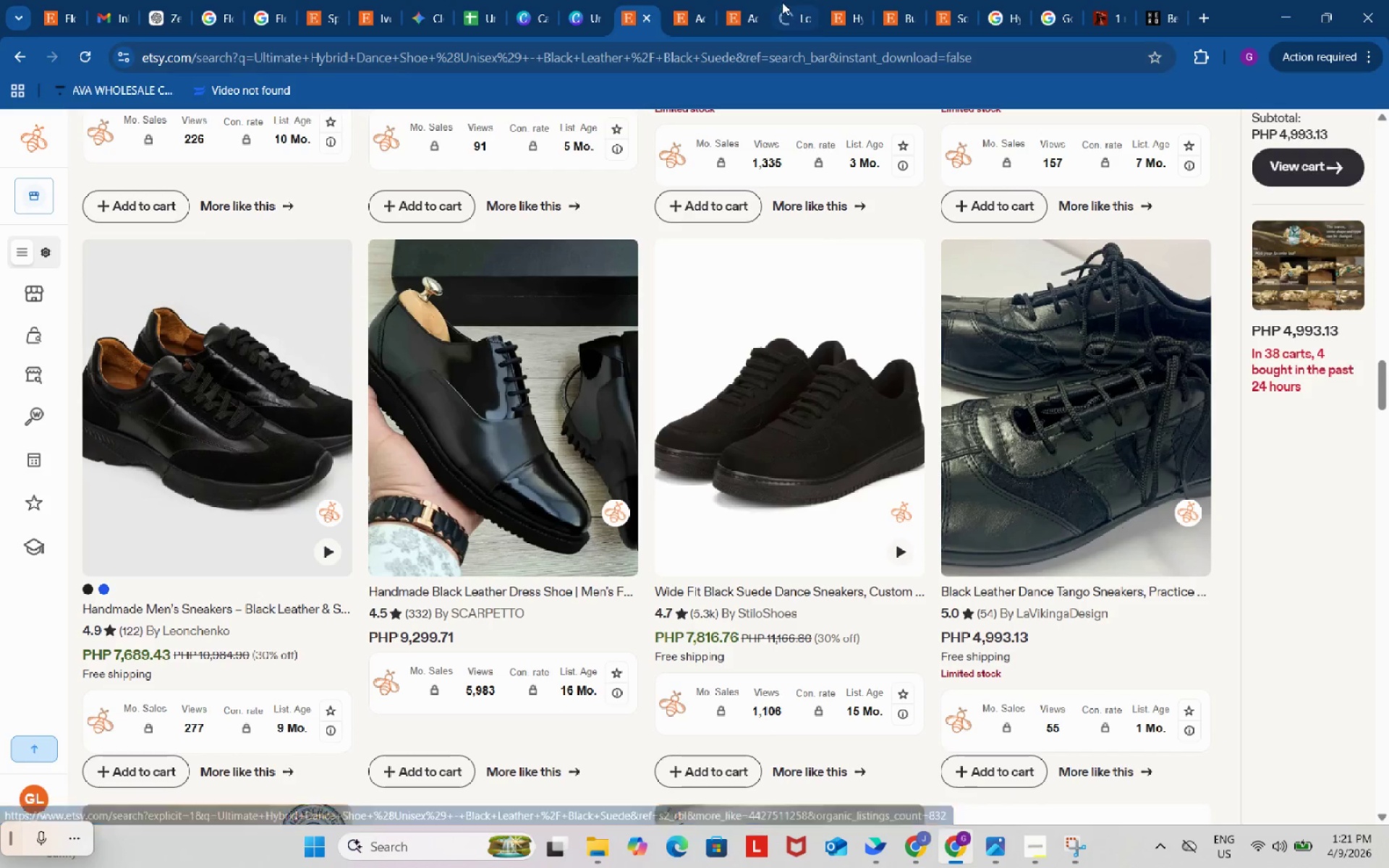 
left_click([782, 0])
 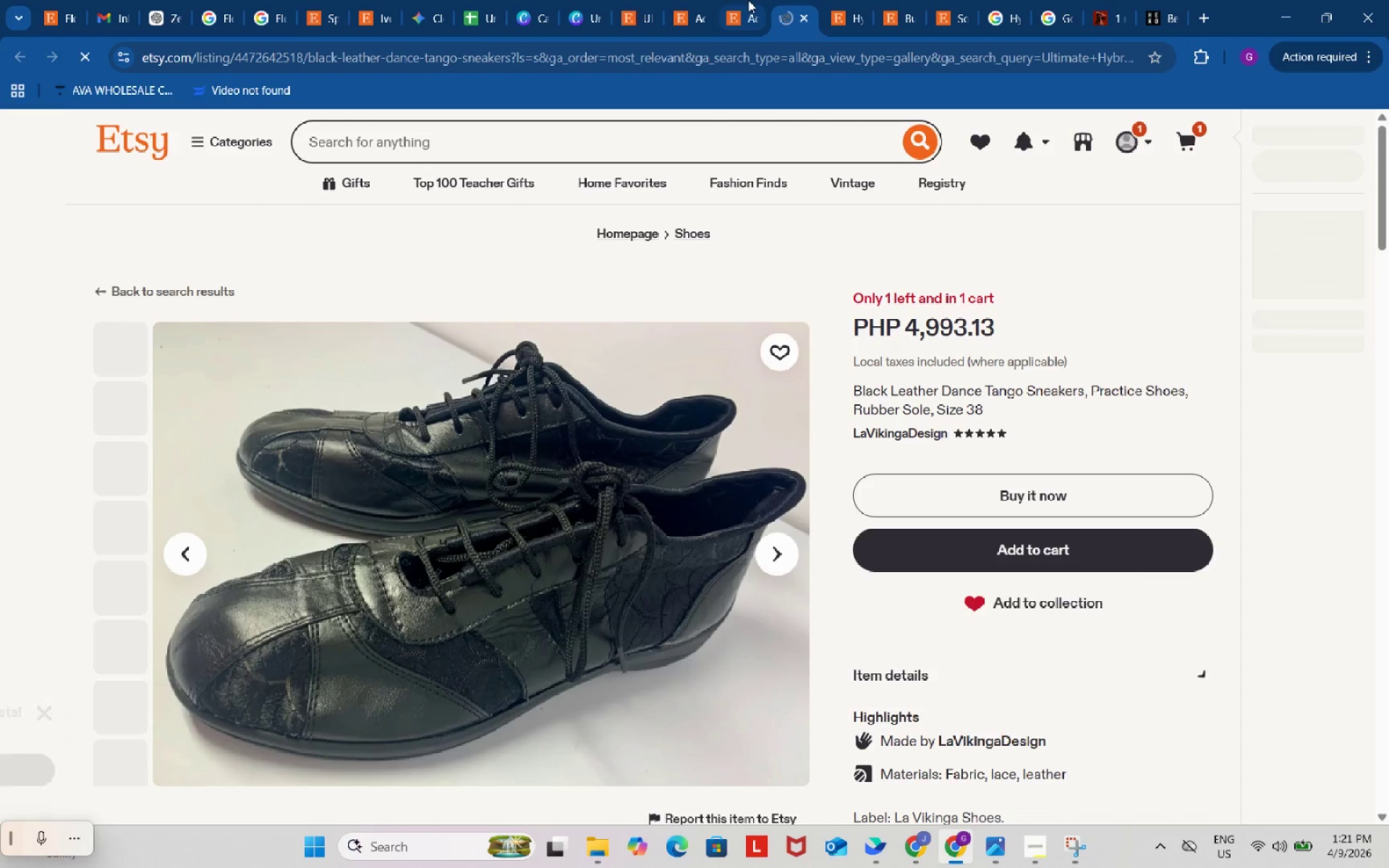 
left_click([748, 0])
 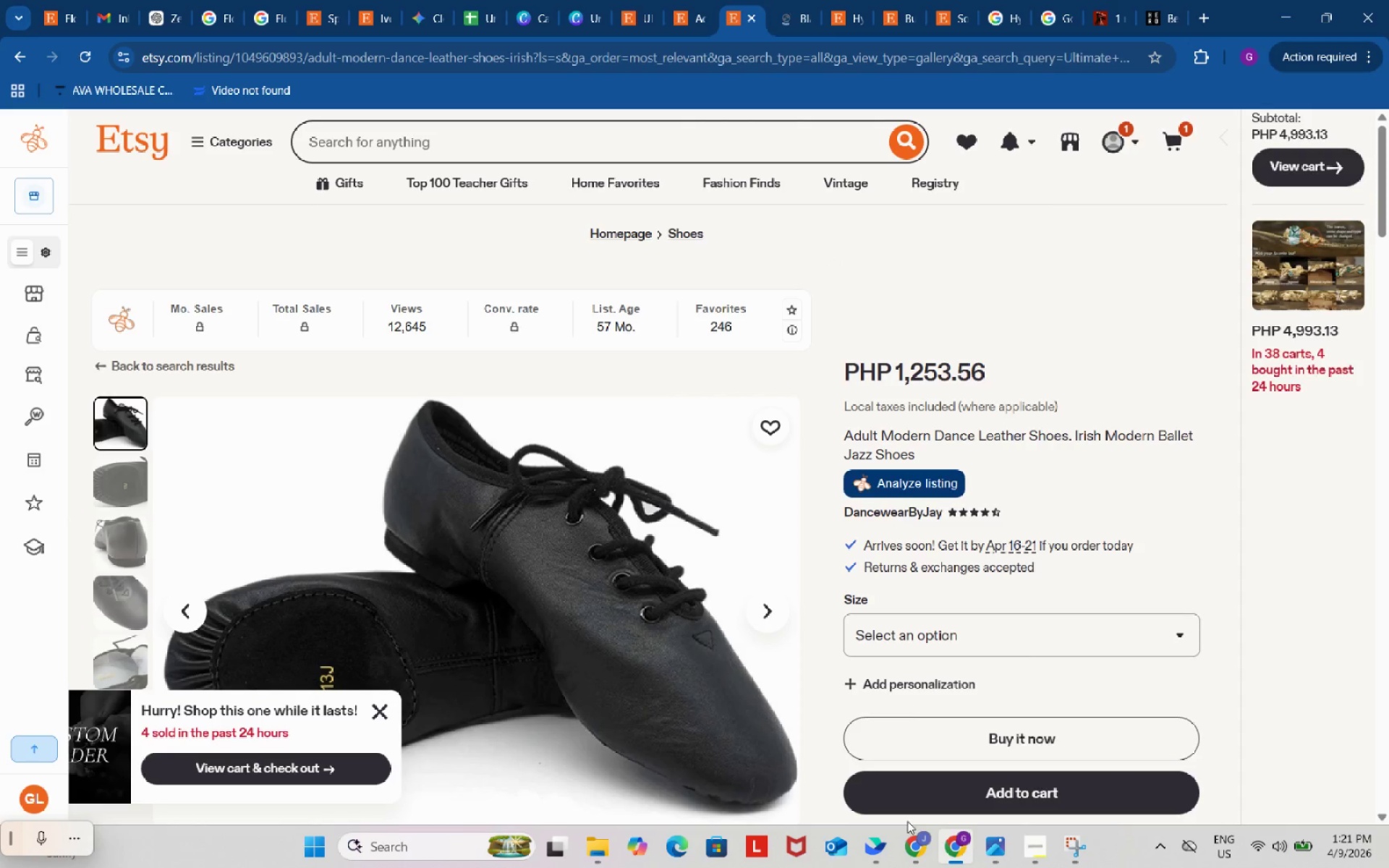 
left_click([915, 852])
 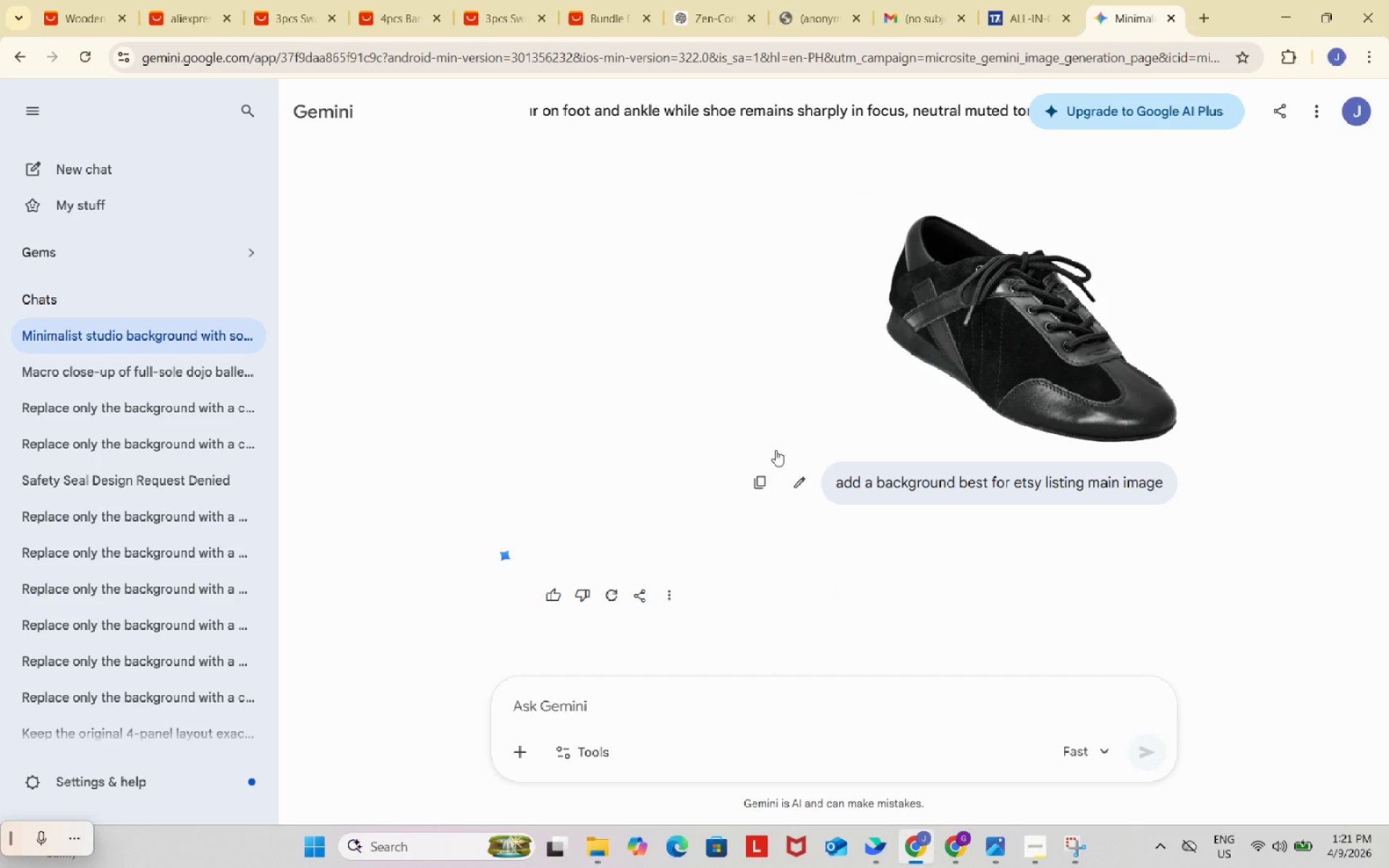 
scroll: coordinate [951, 382], scroll_direction: down, amount: 6.0
 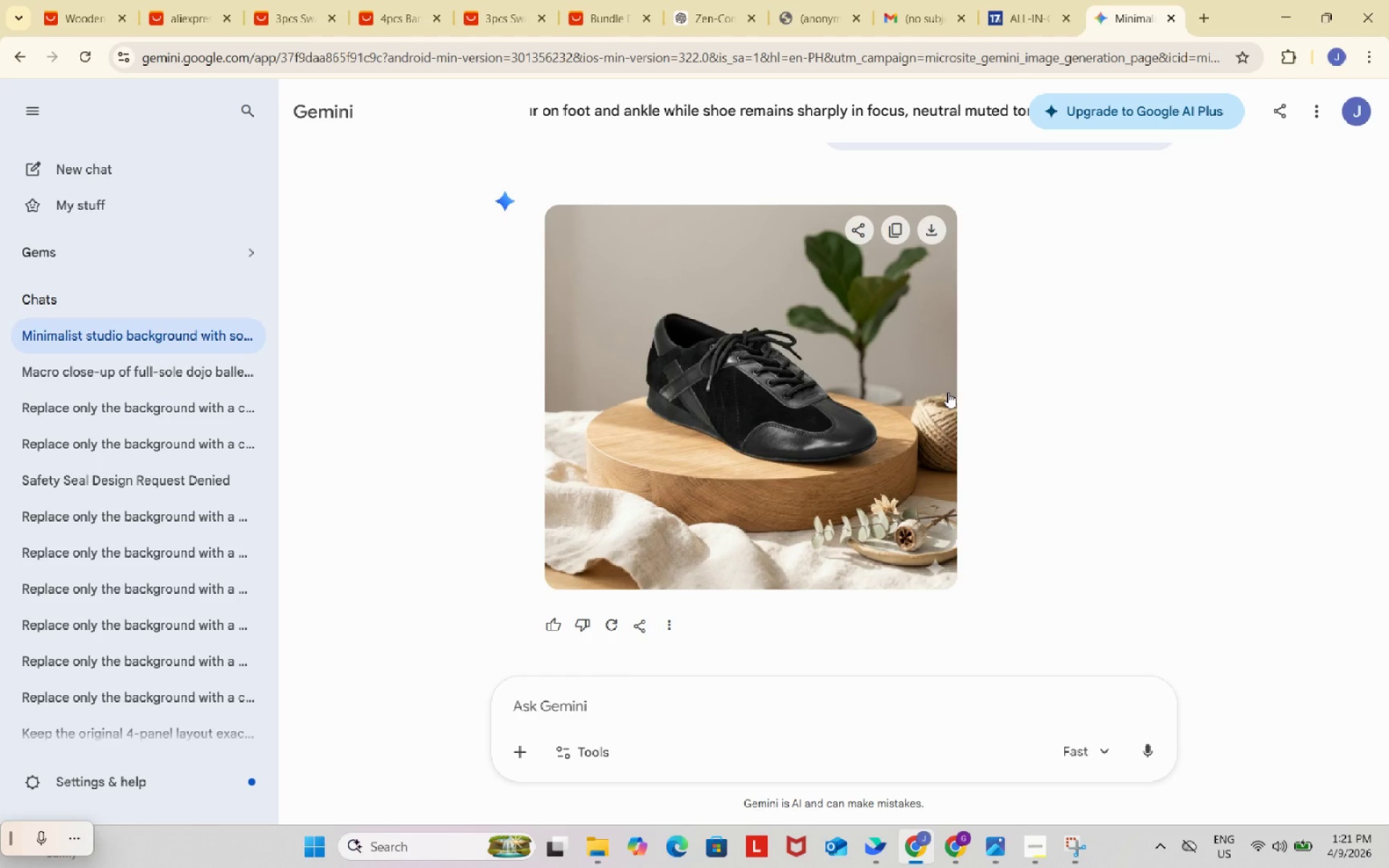 
left_click([1039, 838])